 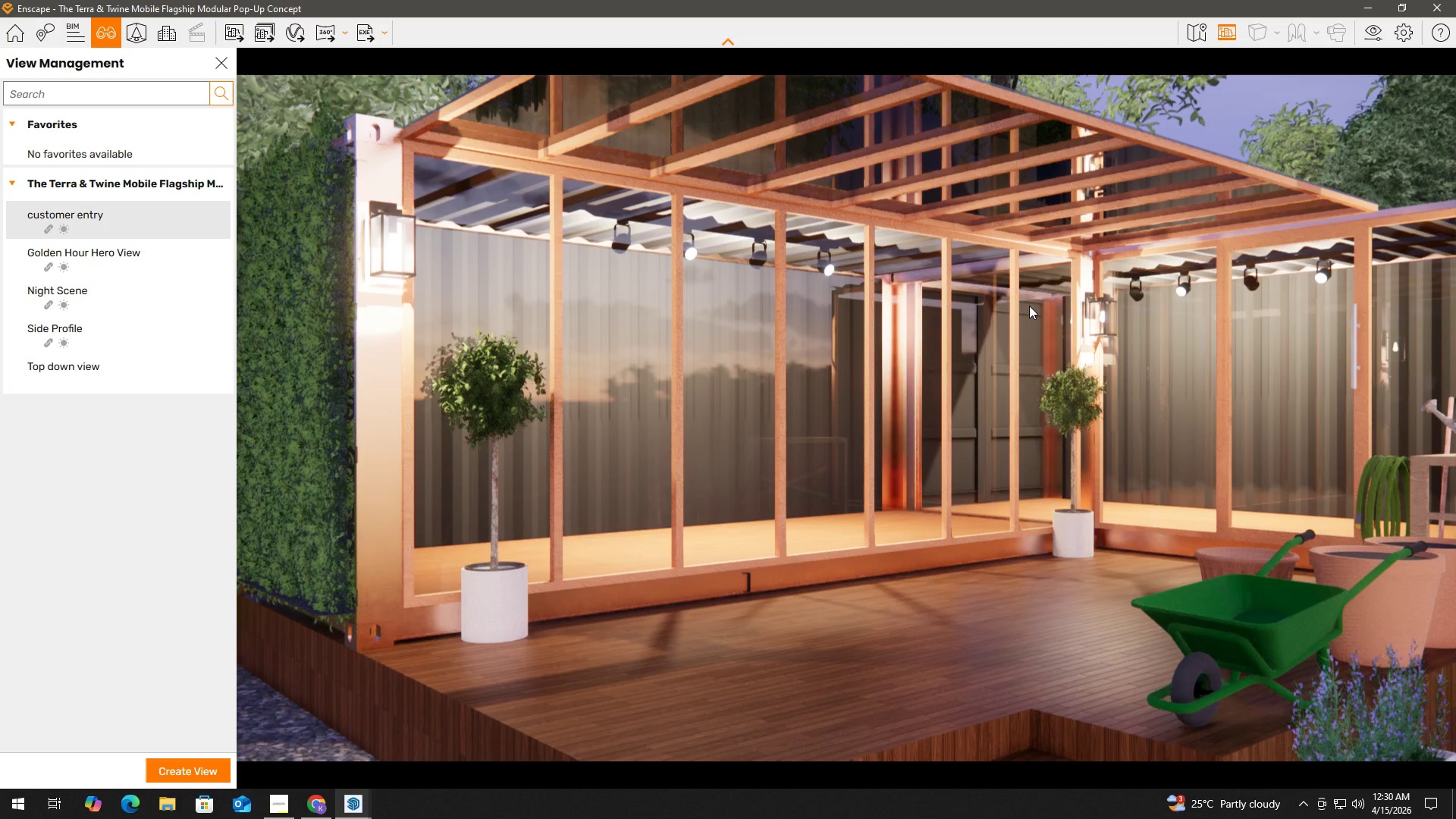 
key(Alt+Tab)
 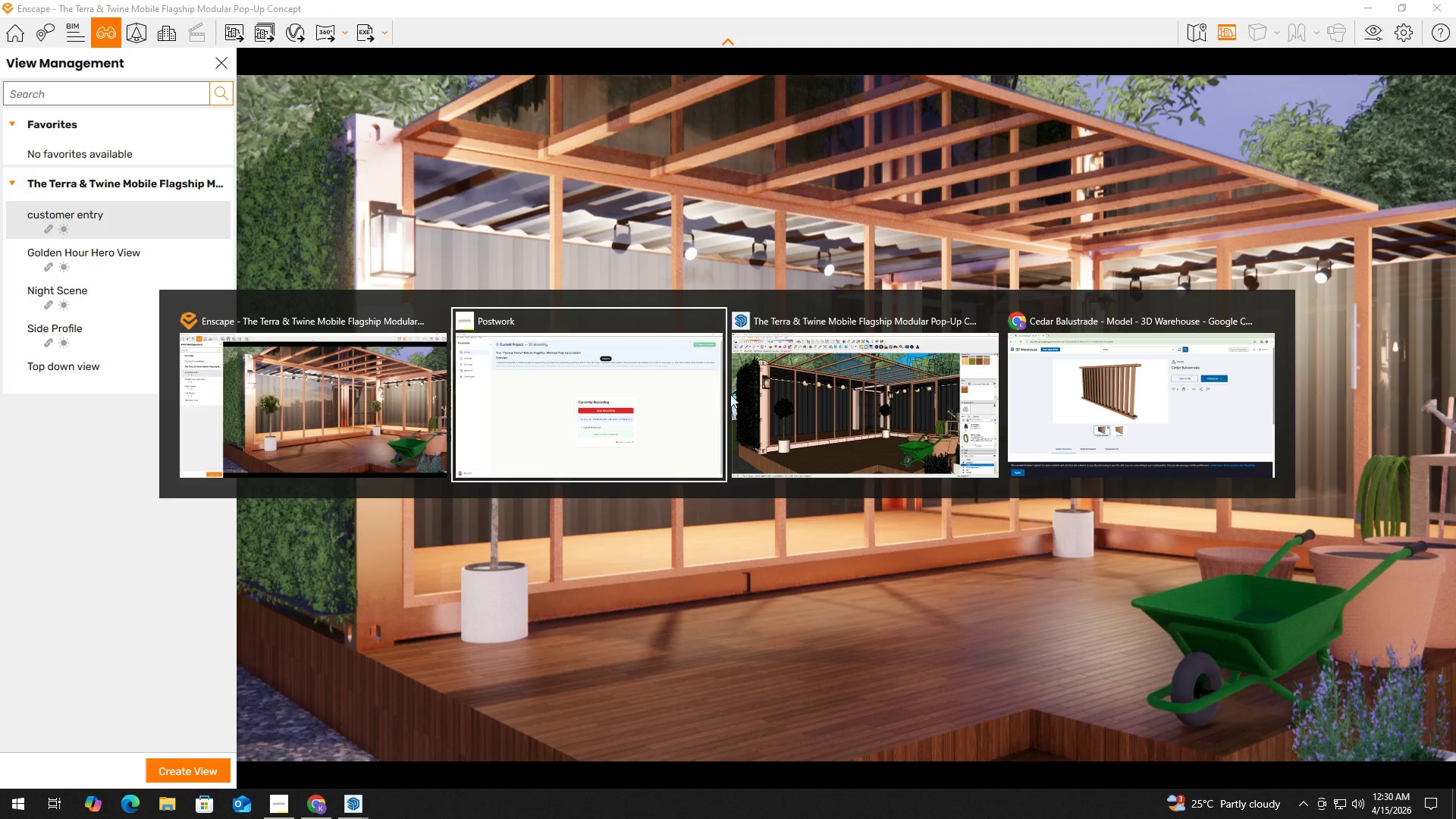 
left_click([821, 391])
 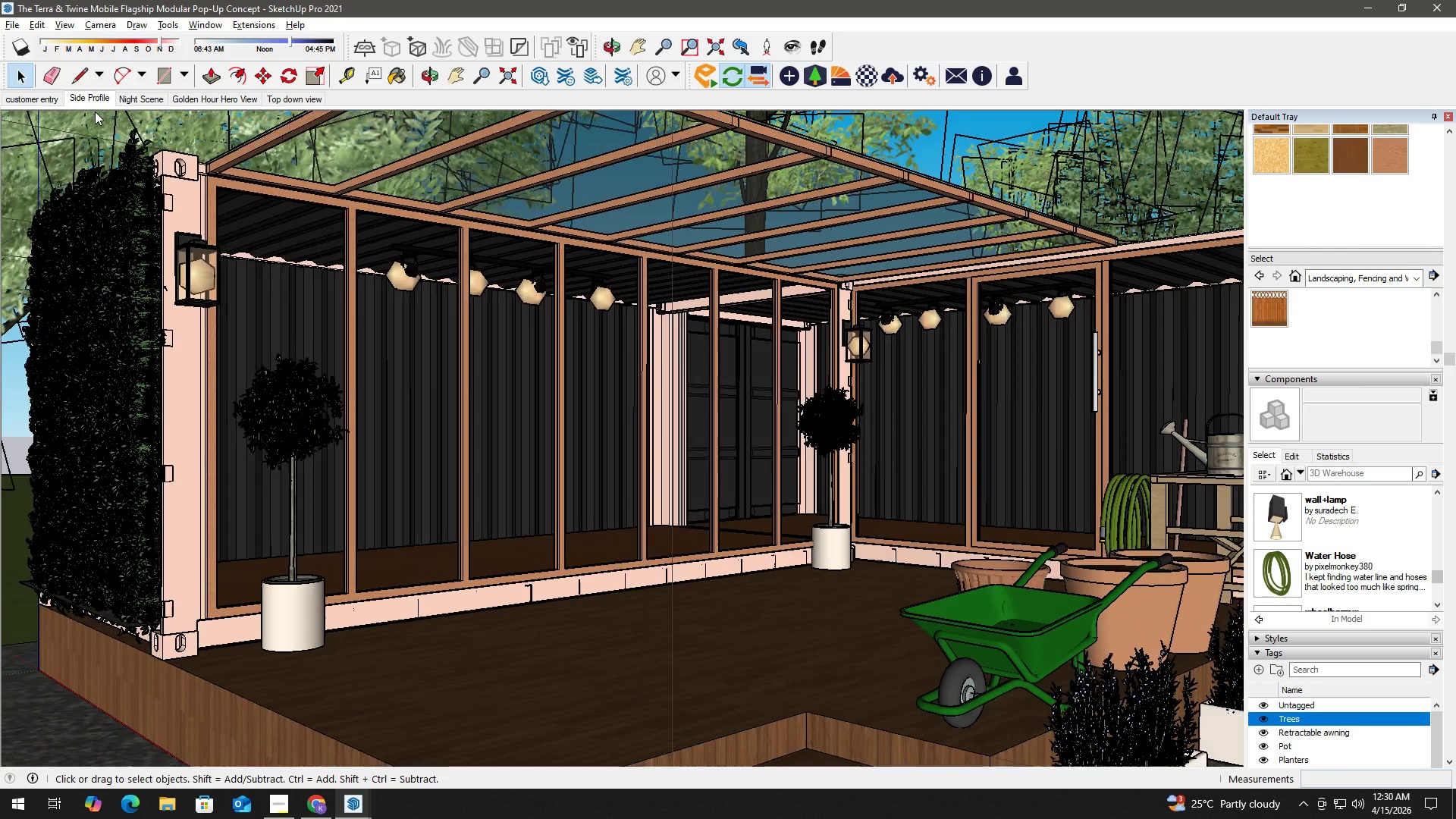 
wait(8.09)
 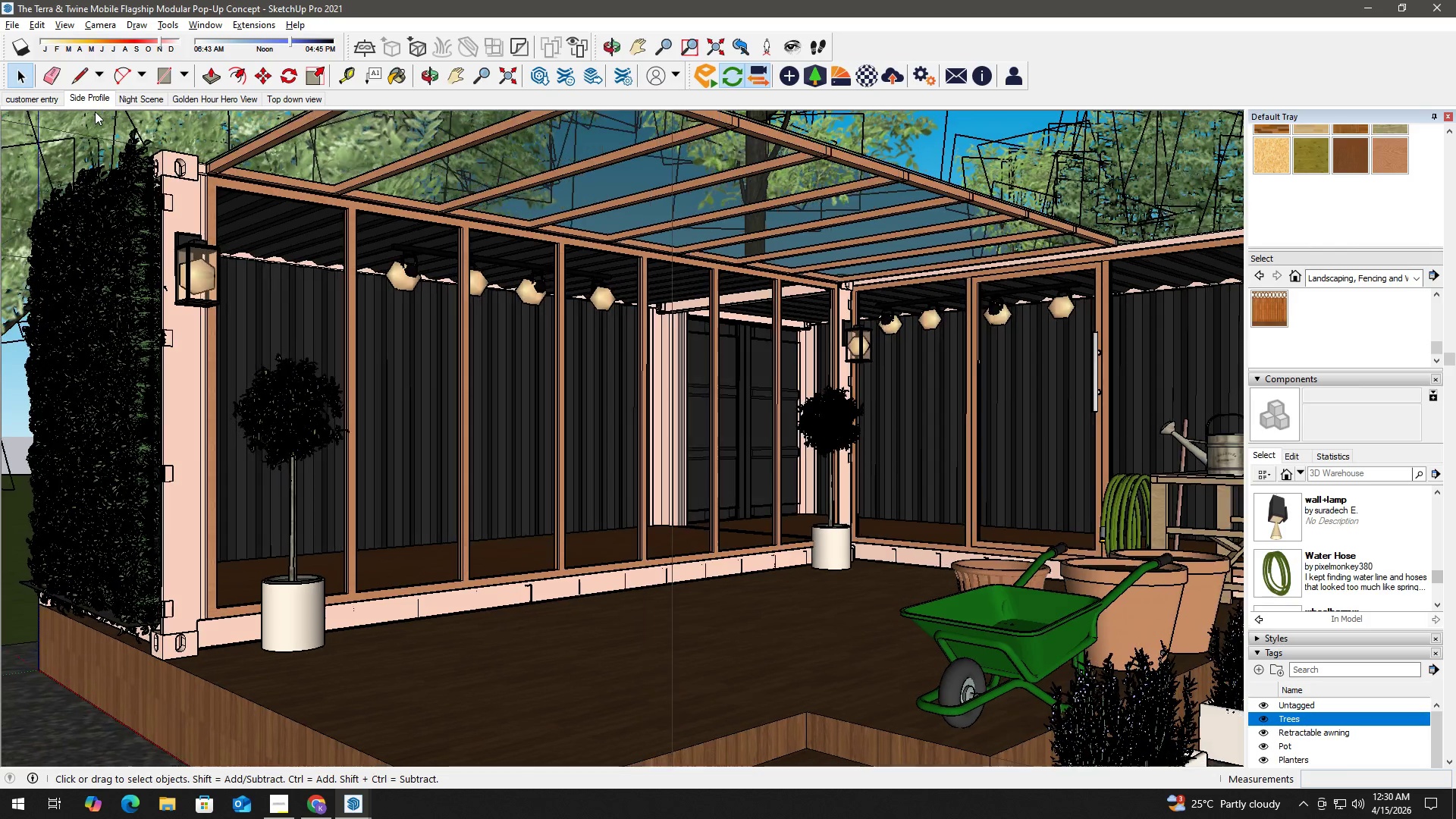 
left_click([14, 24])
 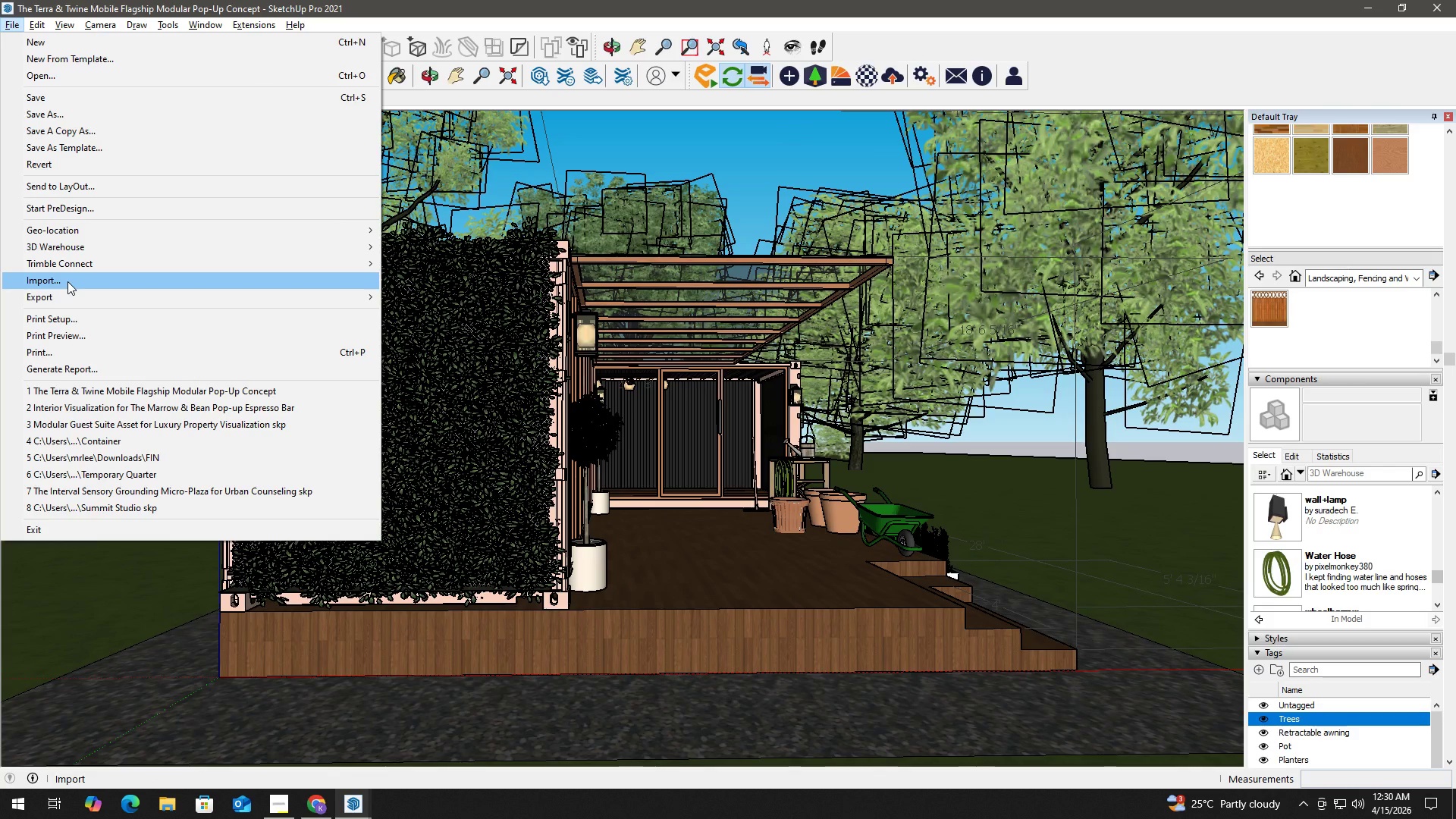 
left_click([397, 3])
 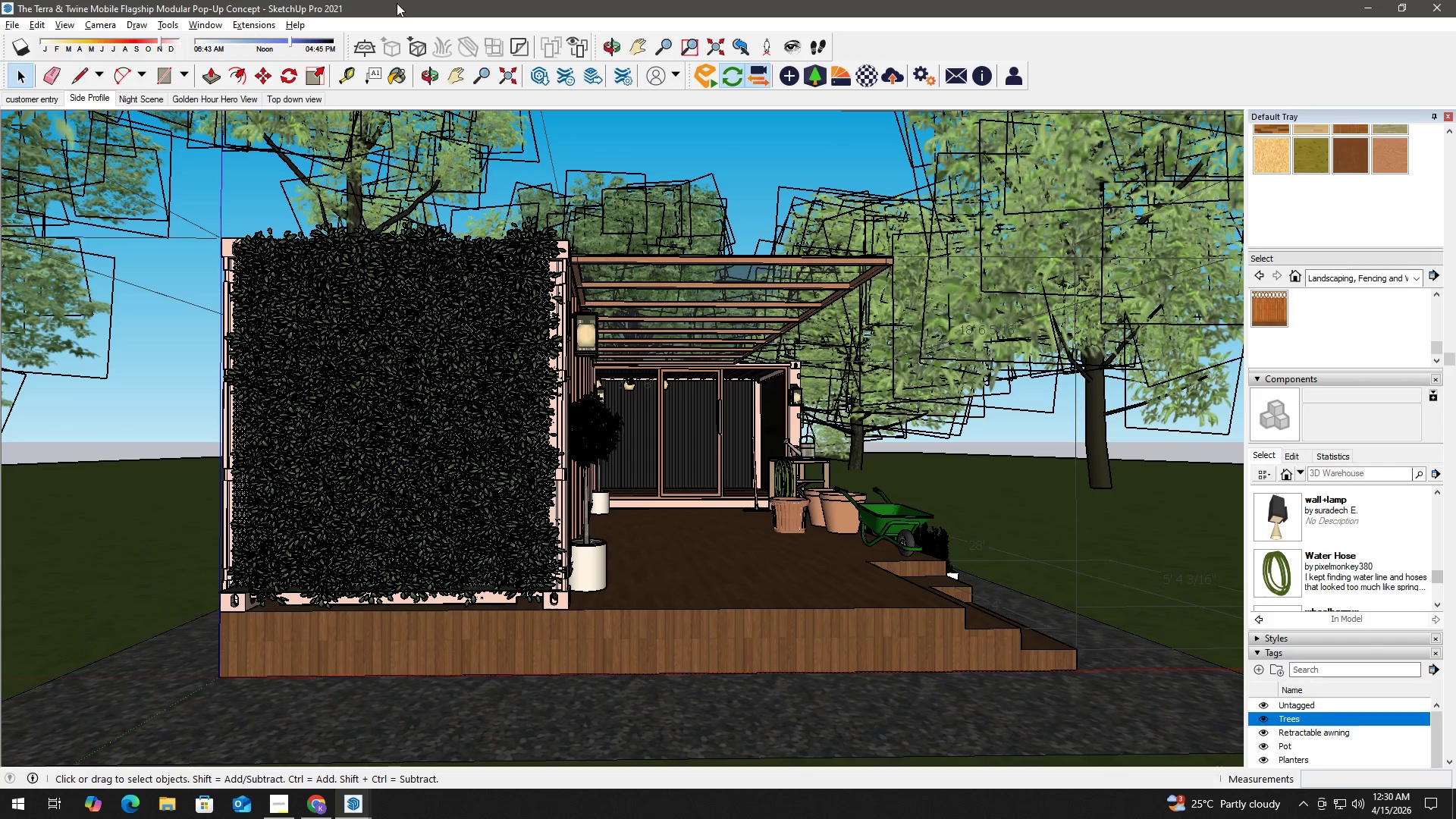 
key(Alt+Tab)
 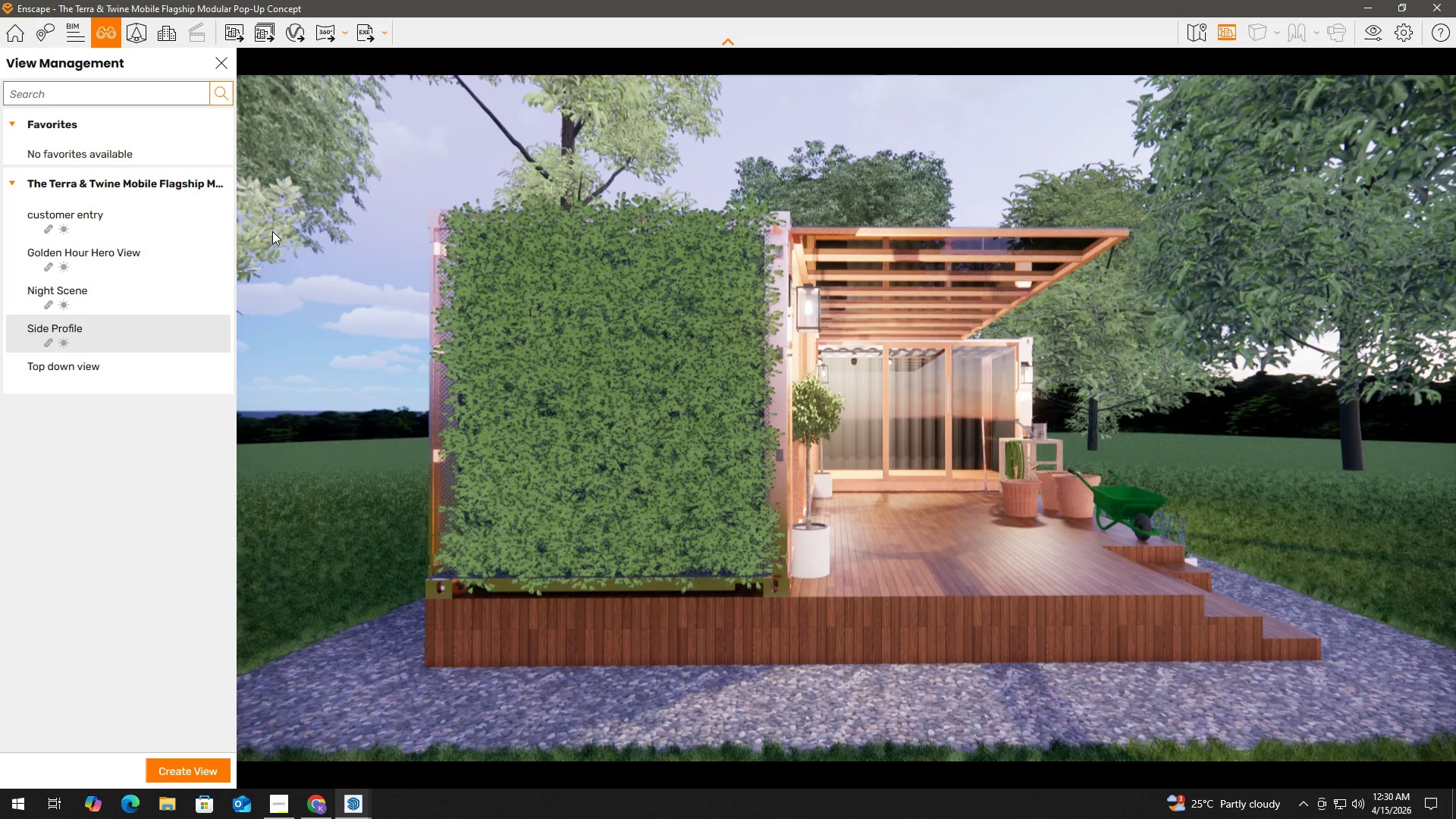 
wait(5.62)
 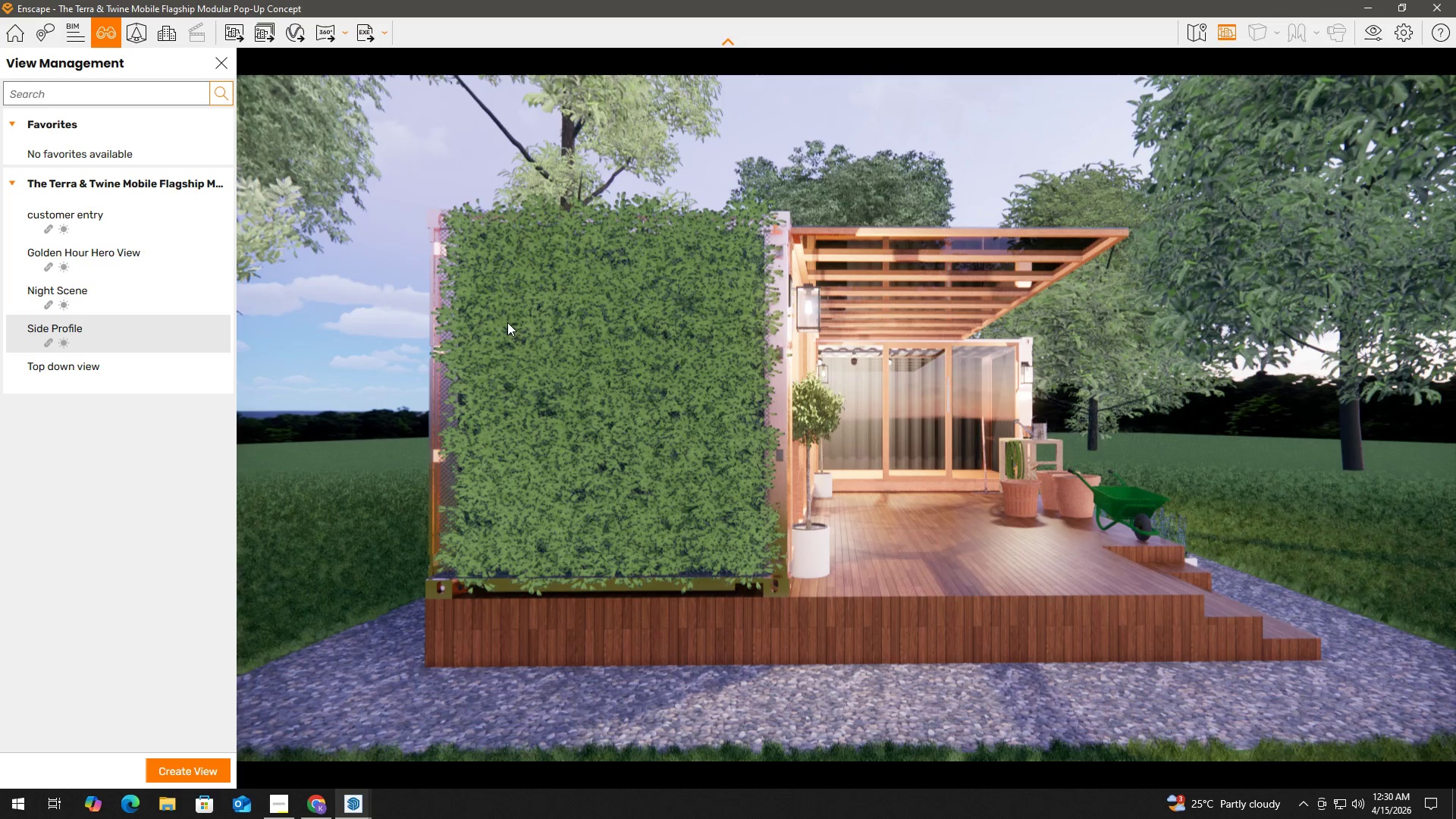 
left_click([233, 36])
 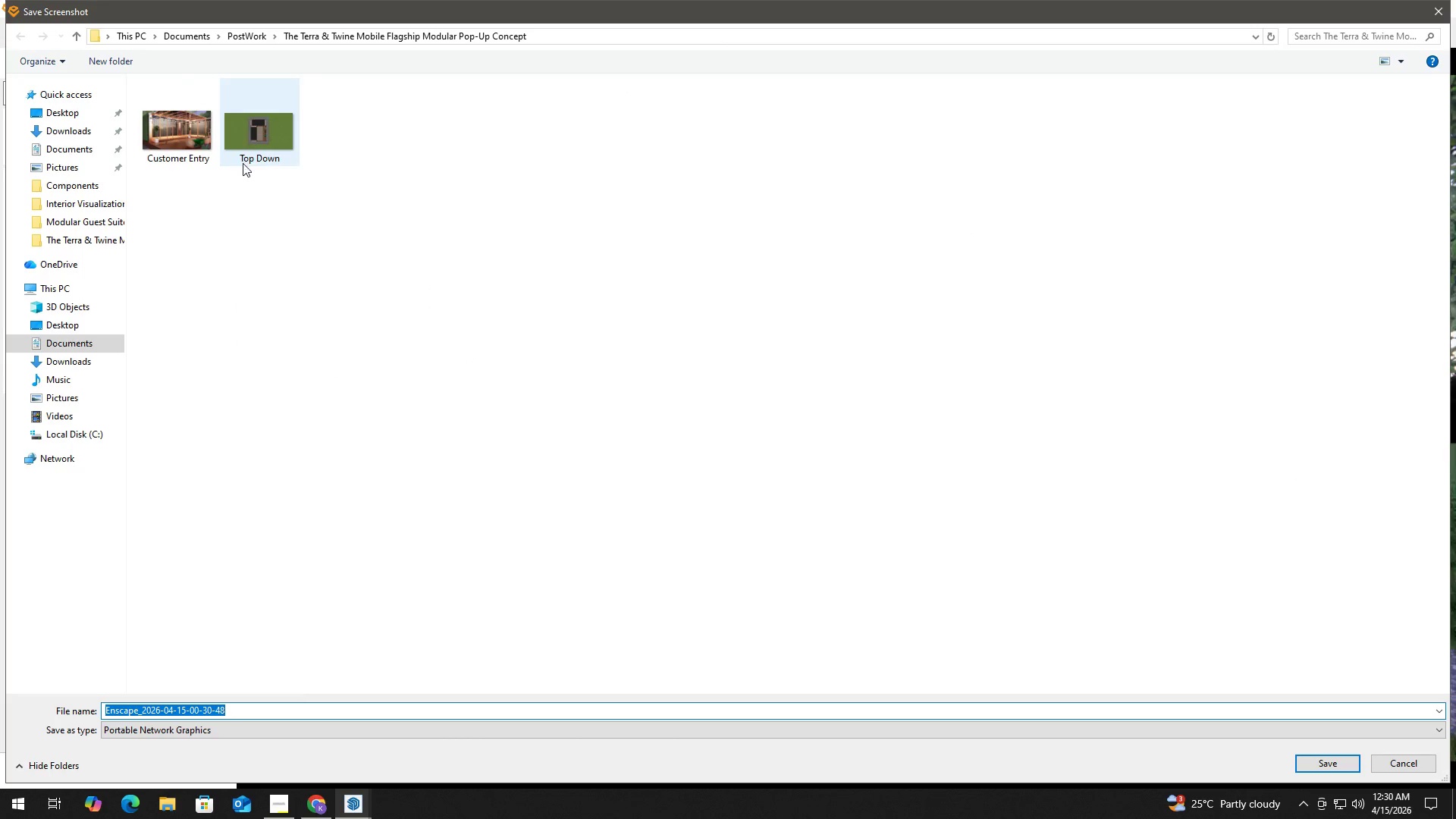 
type(Side Profile View)
 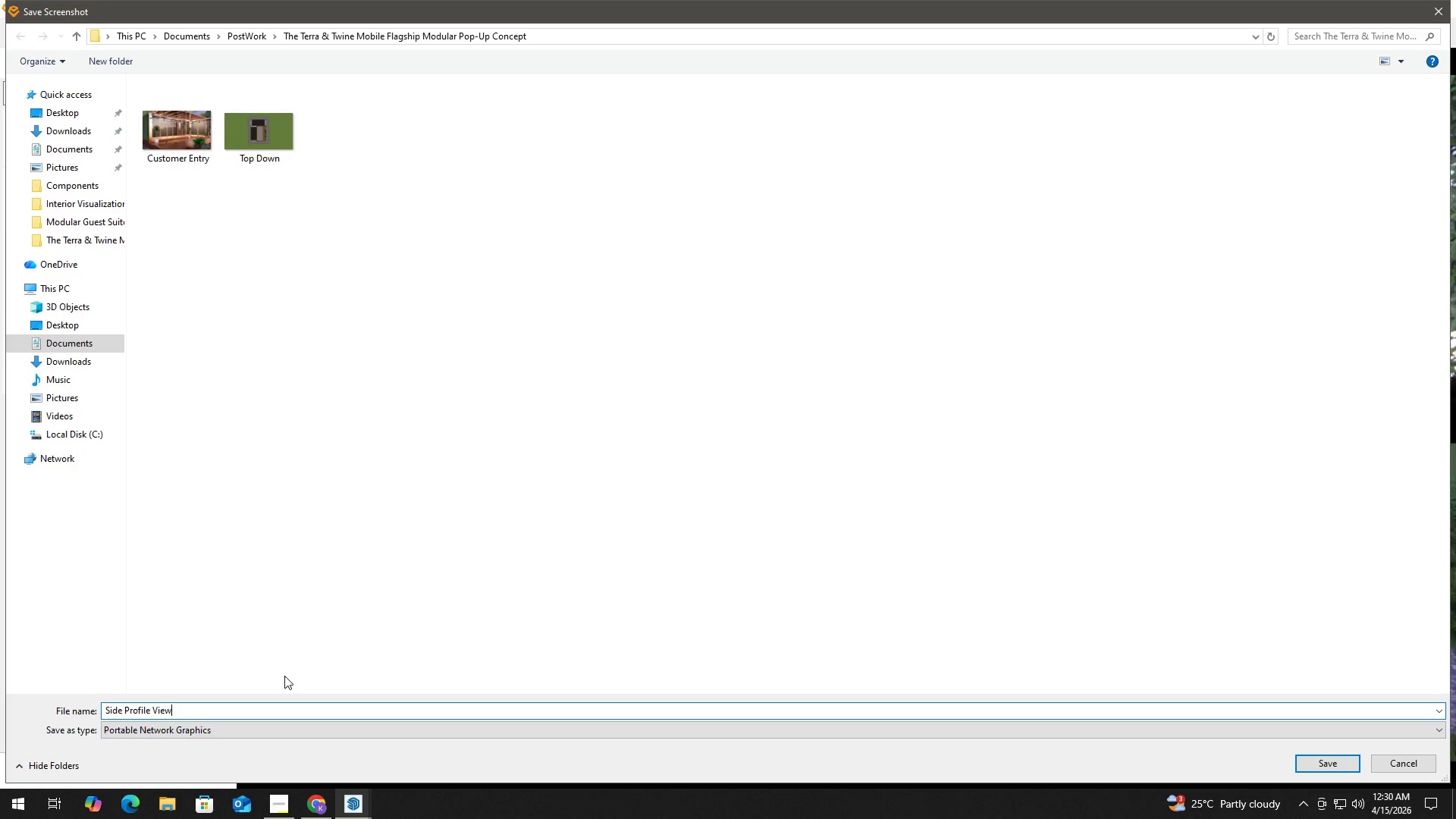 
key(Enter)
 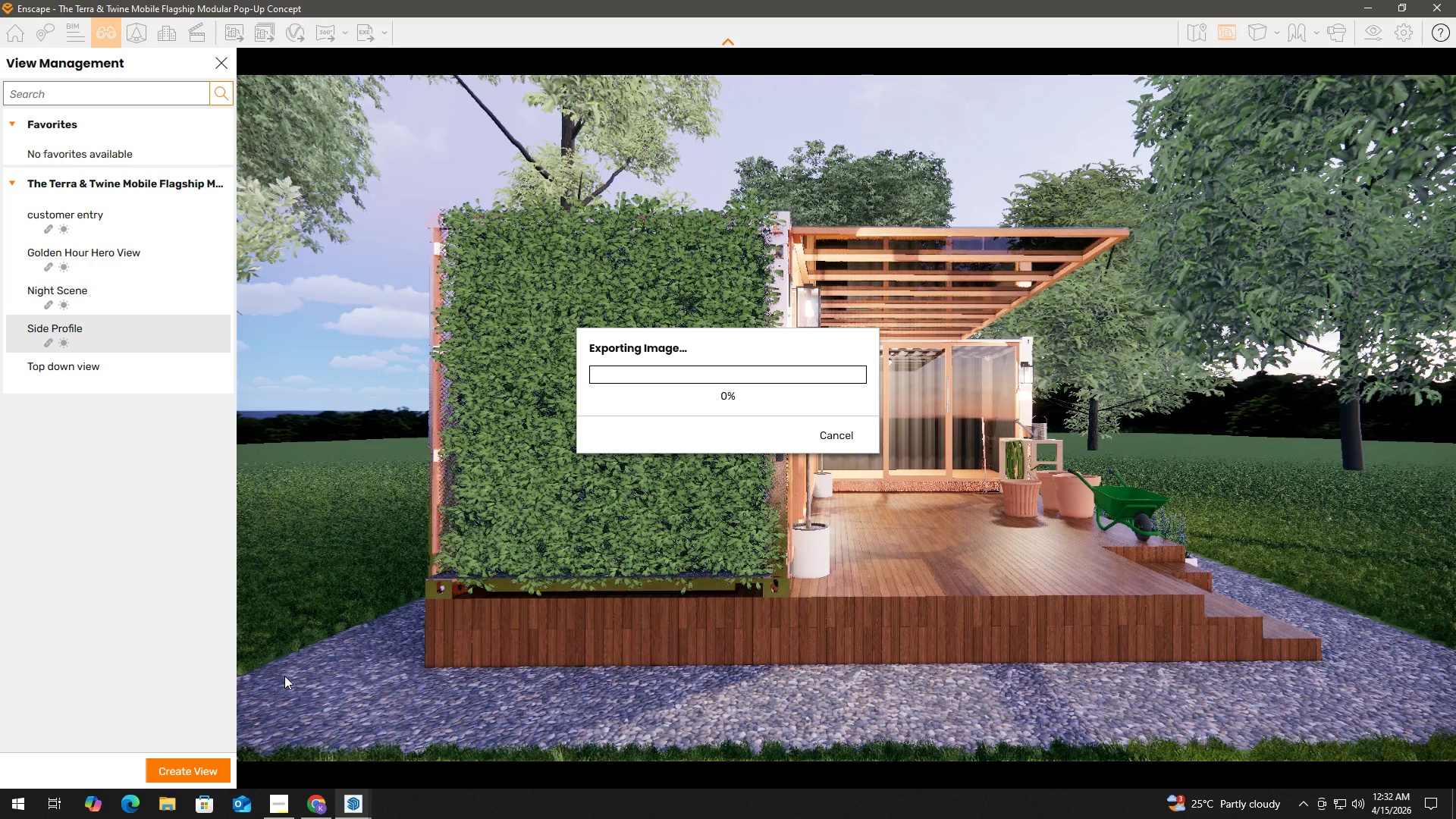 
wait(89.59)
 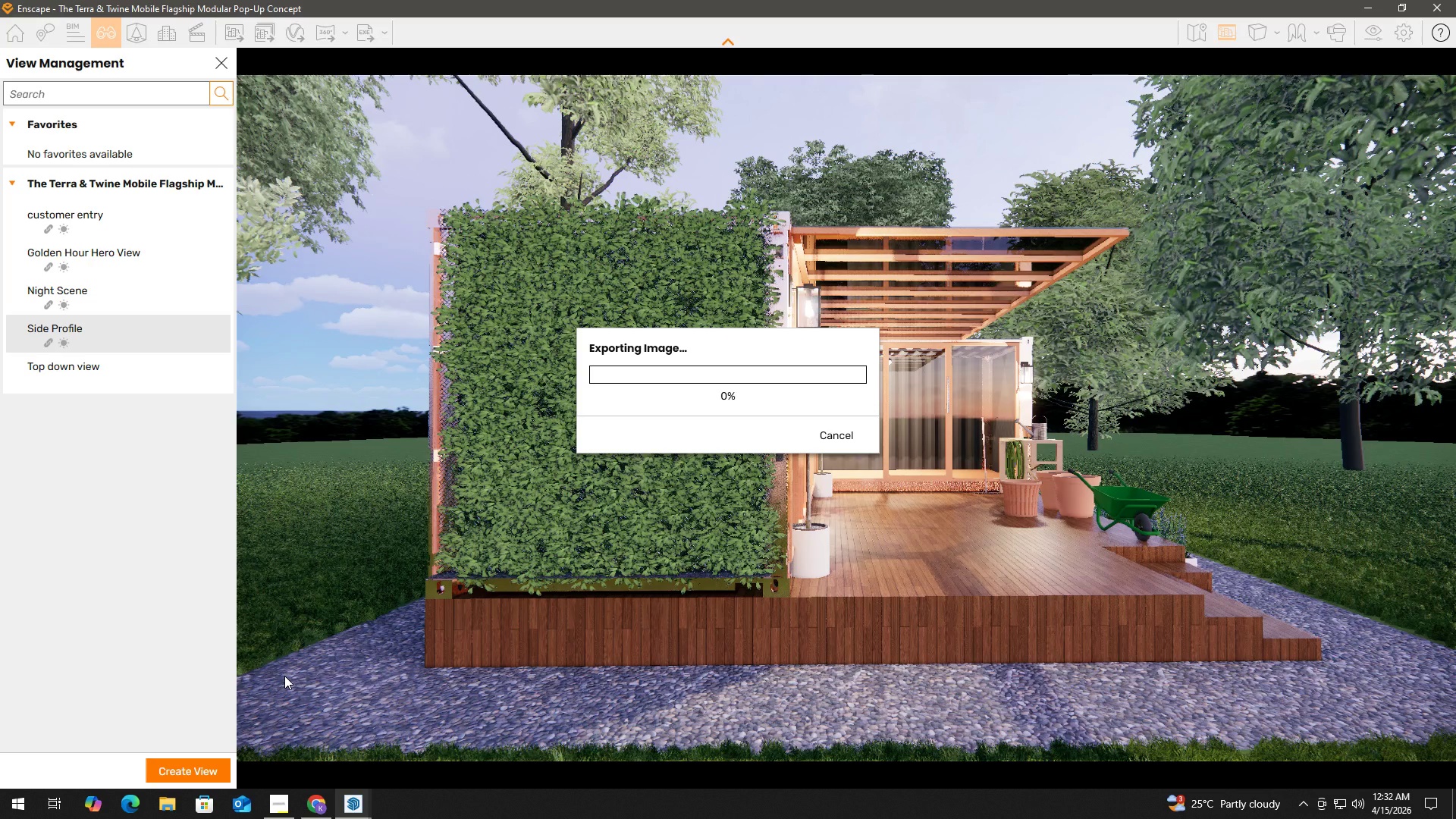 
left_click([838, 433])
 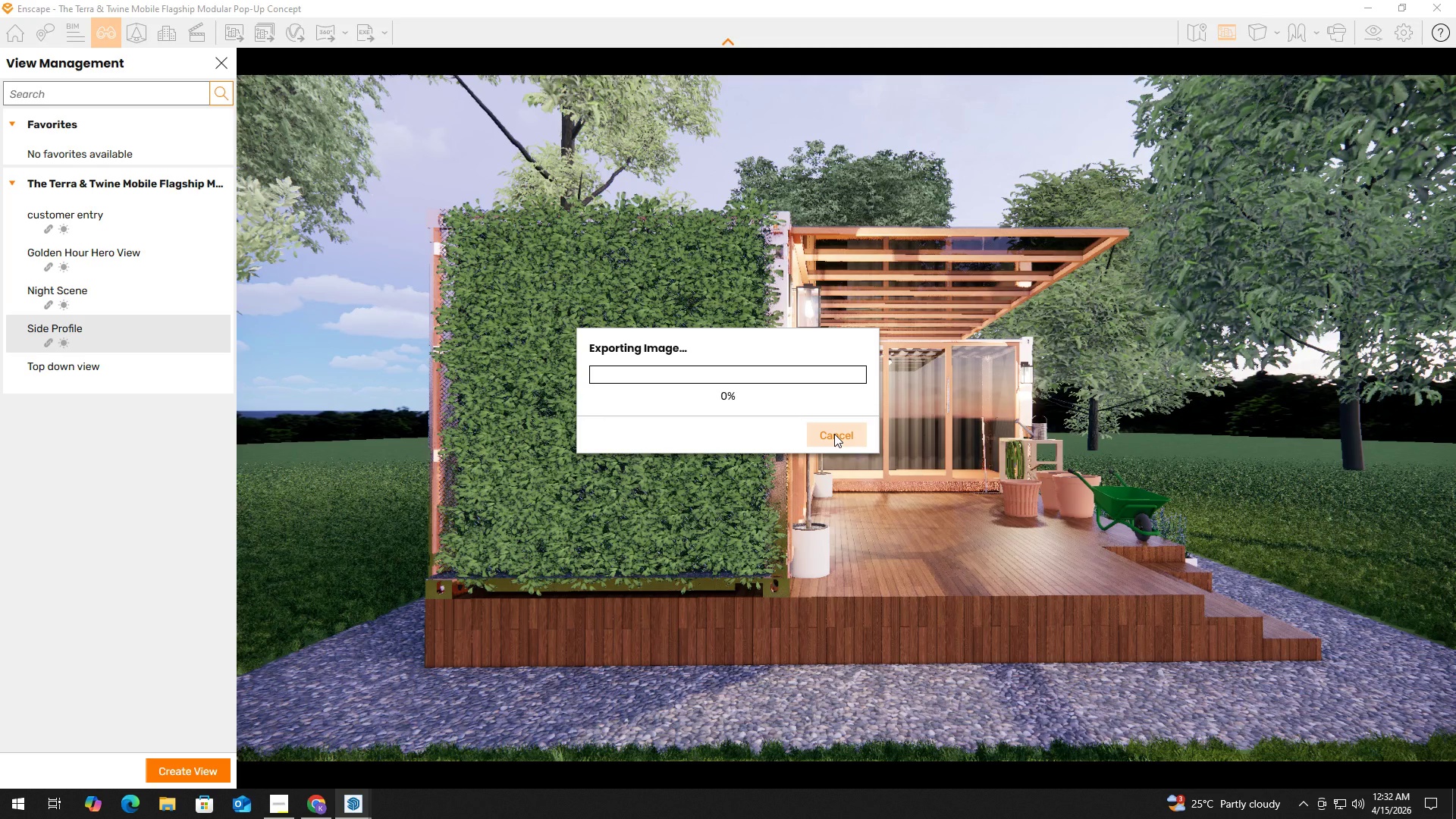 
key(Alt+Tab)
 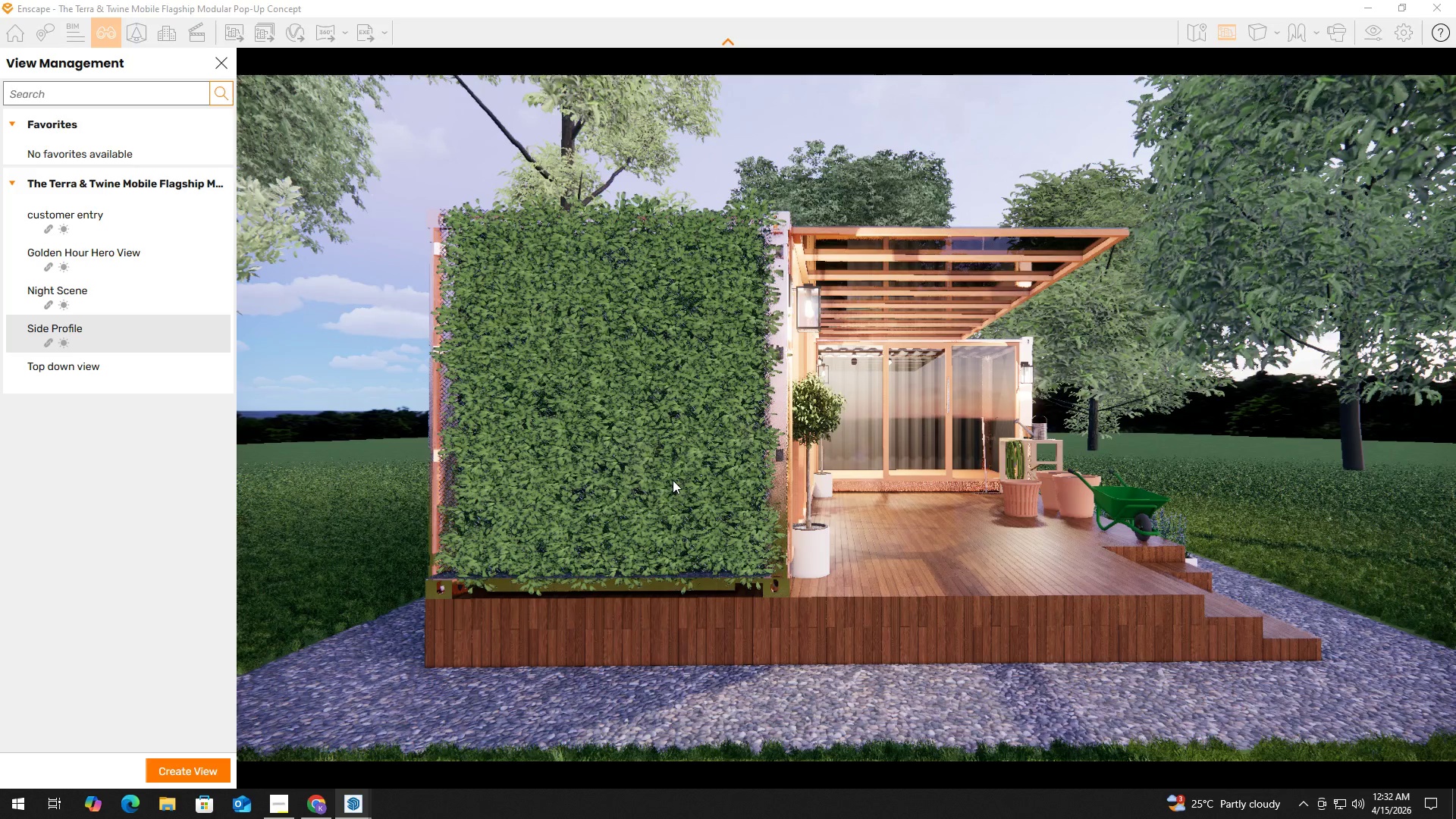 
left_click([343, 579])
 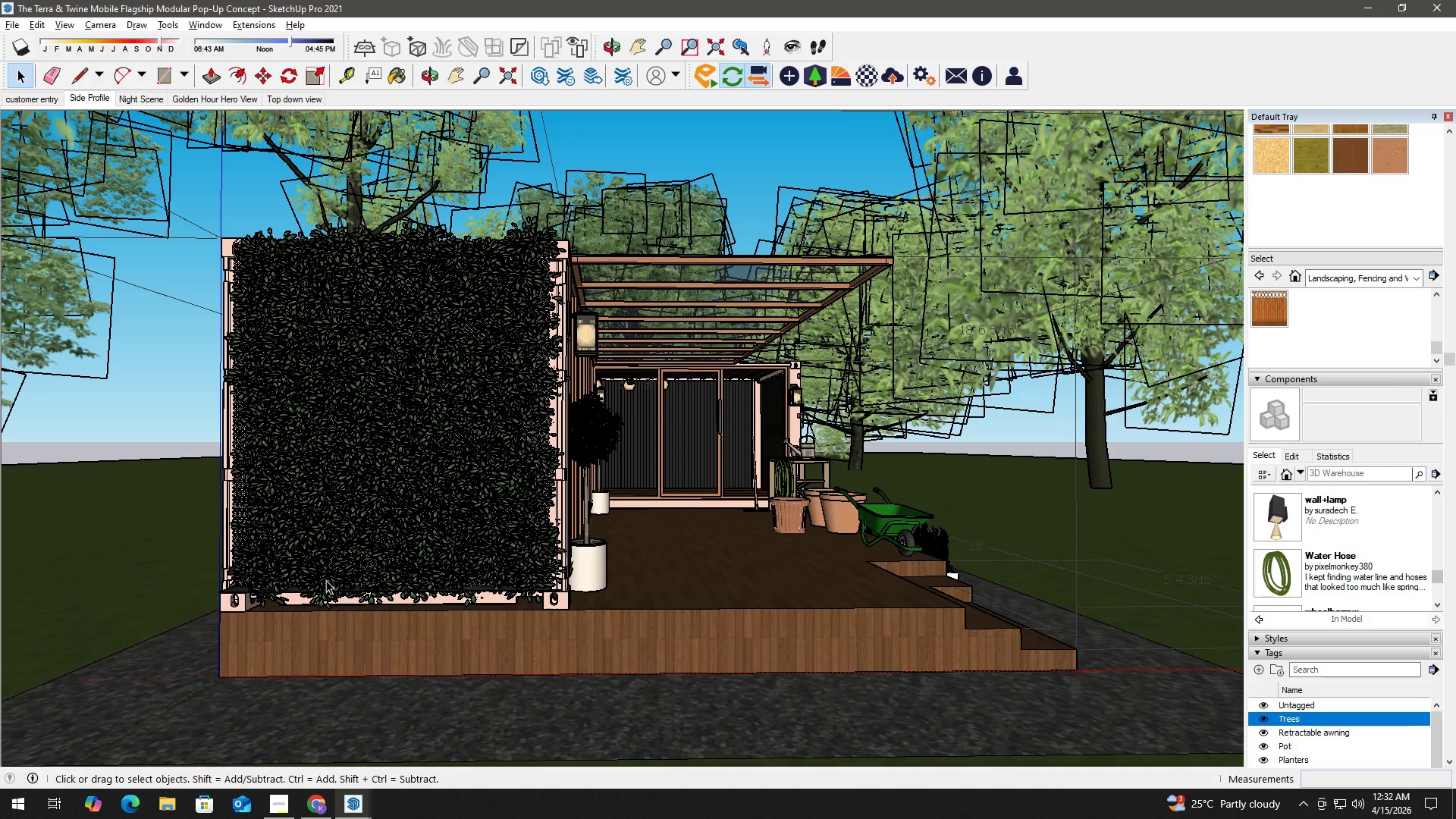 
scroll: coordinate [366, 594], scroll_direction: up, amount: 3.0
 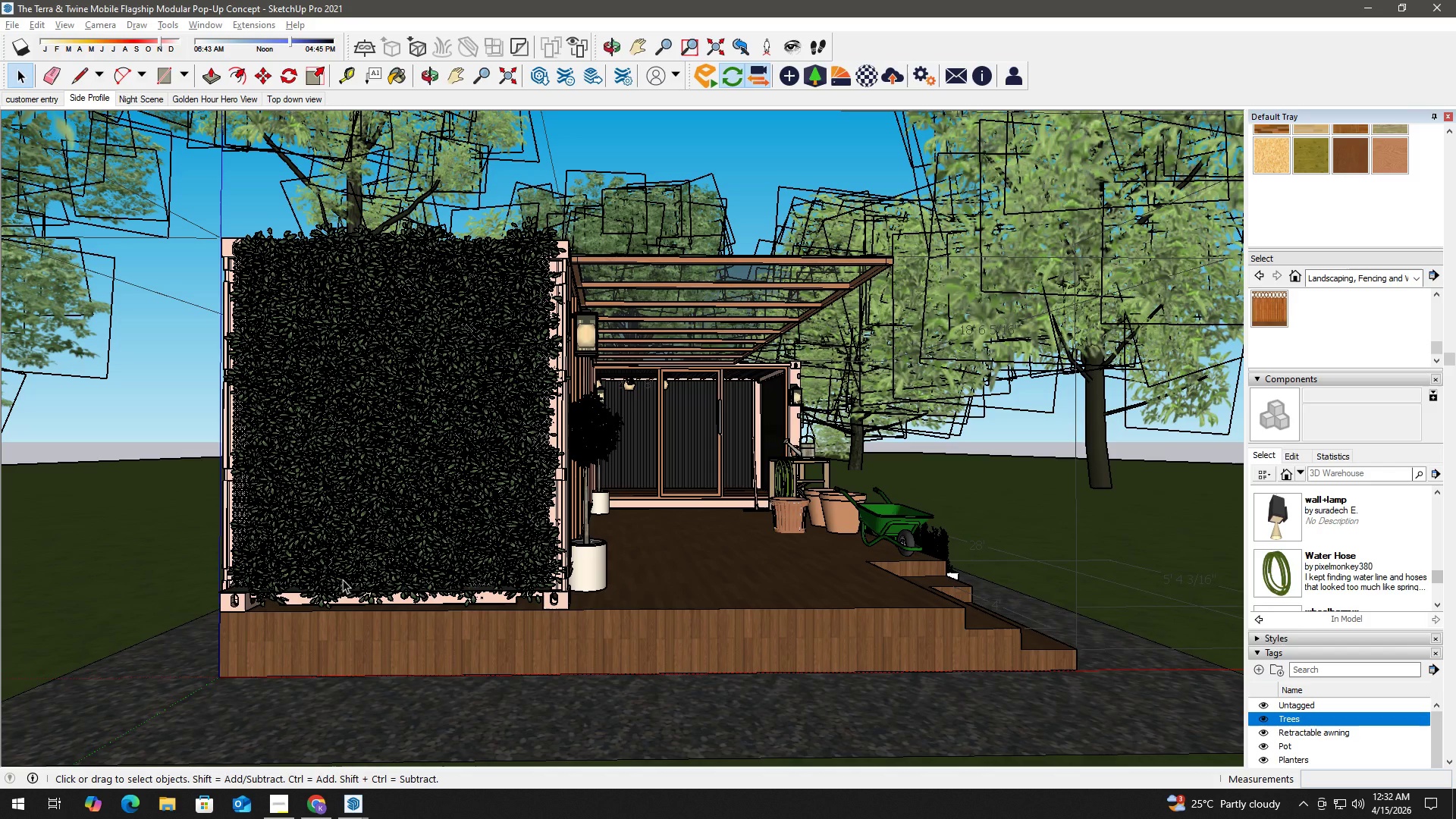 
left_click([329, 576])
 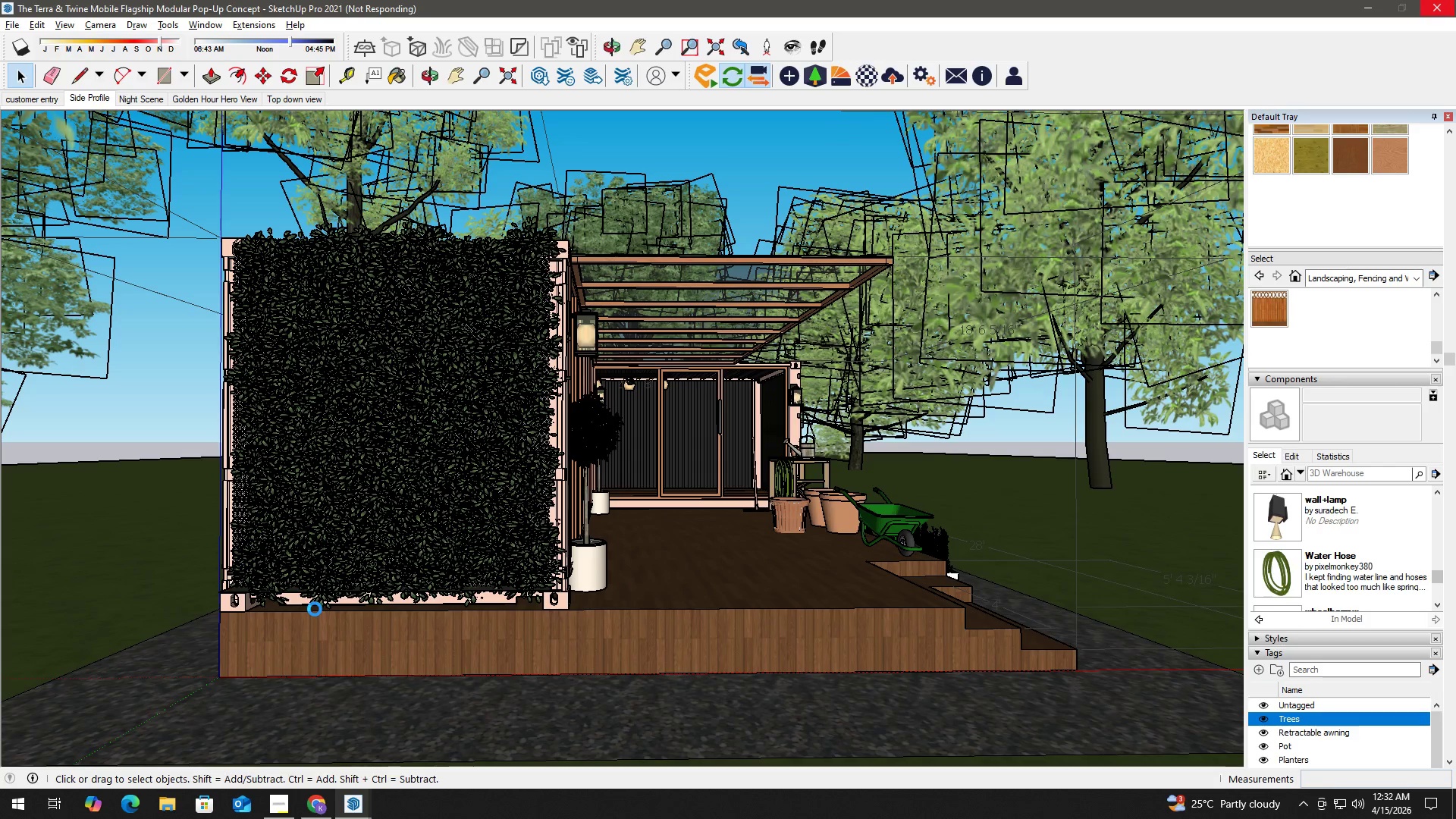 
wait(9.39)
 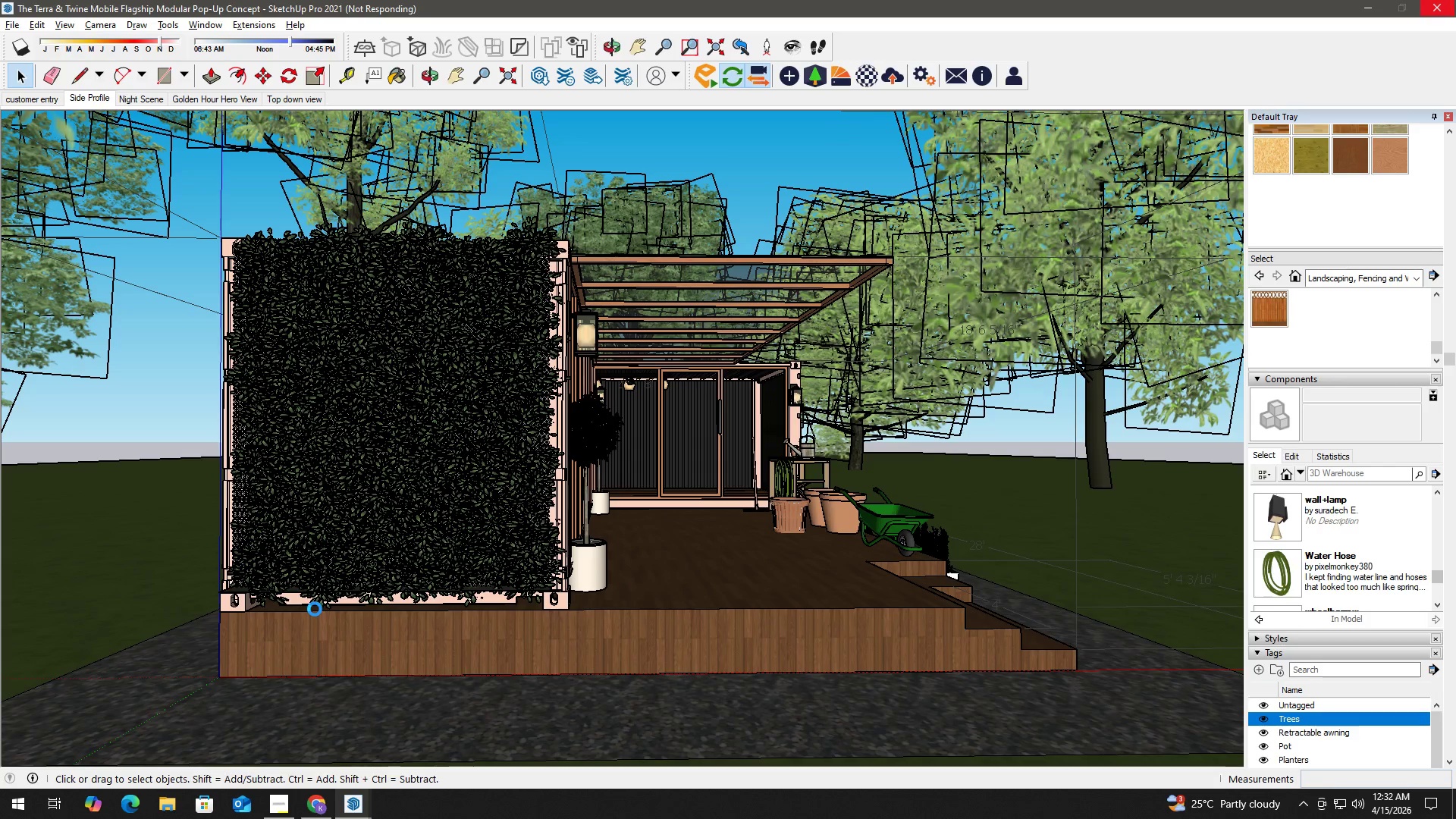 
left_click([267, 584])
 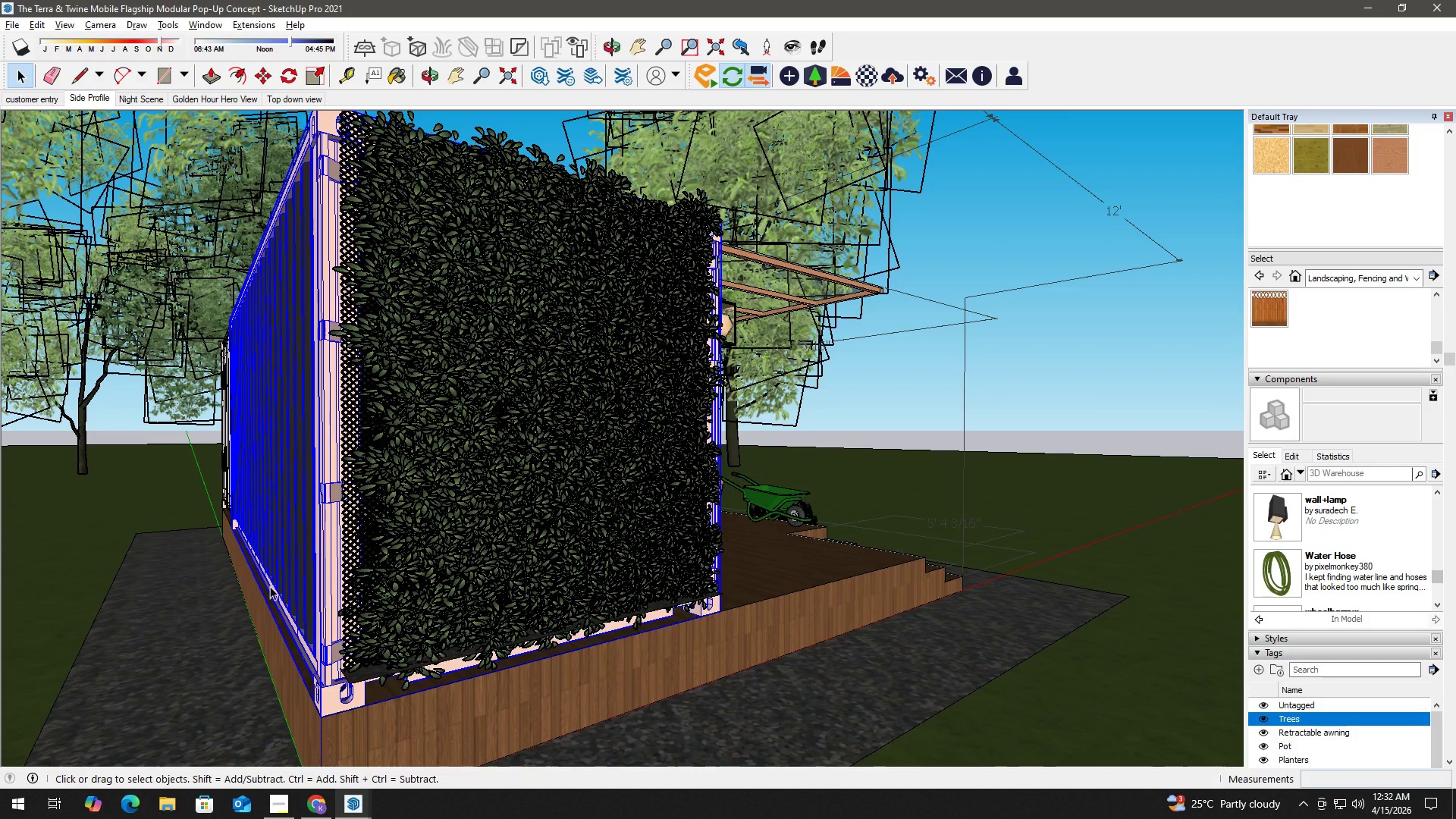 
left_click([435, 596])
 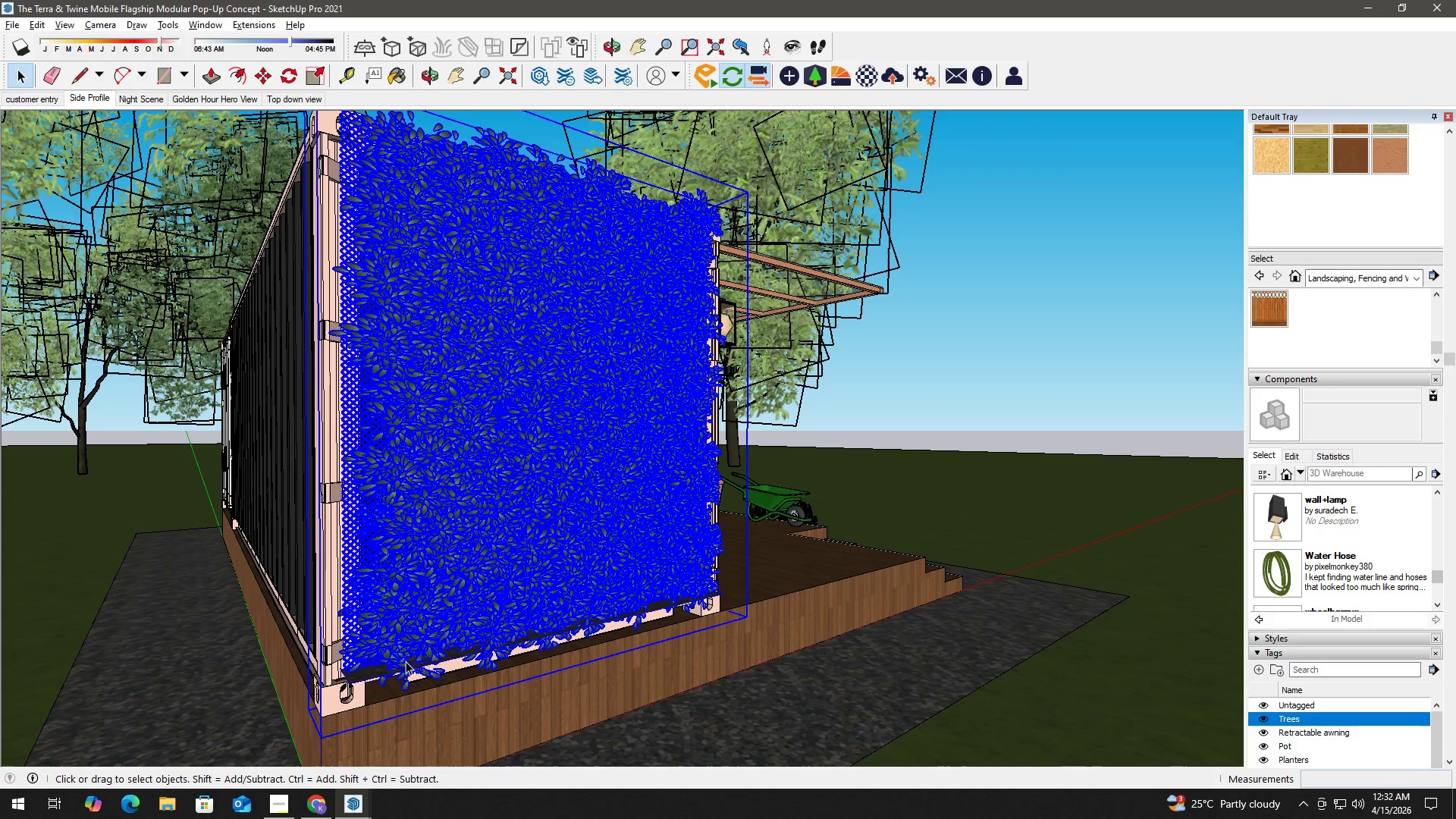 
double_click([416, 642])
 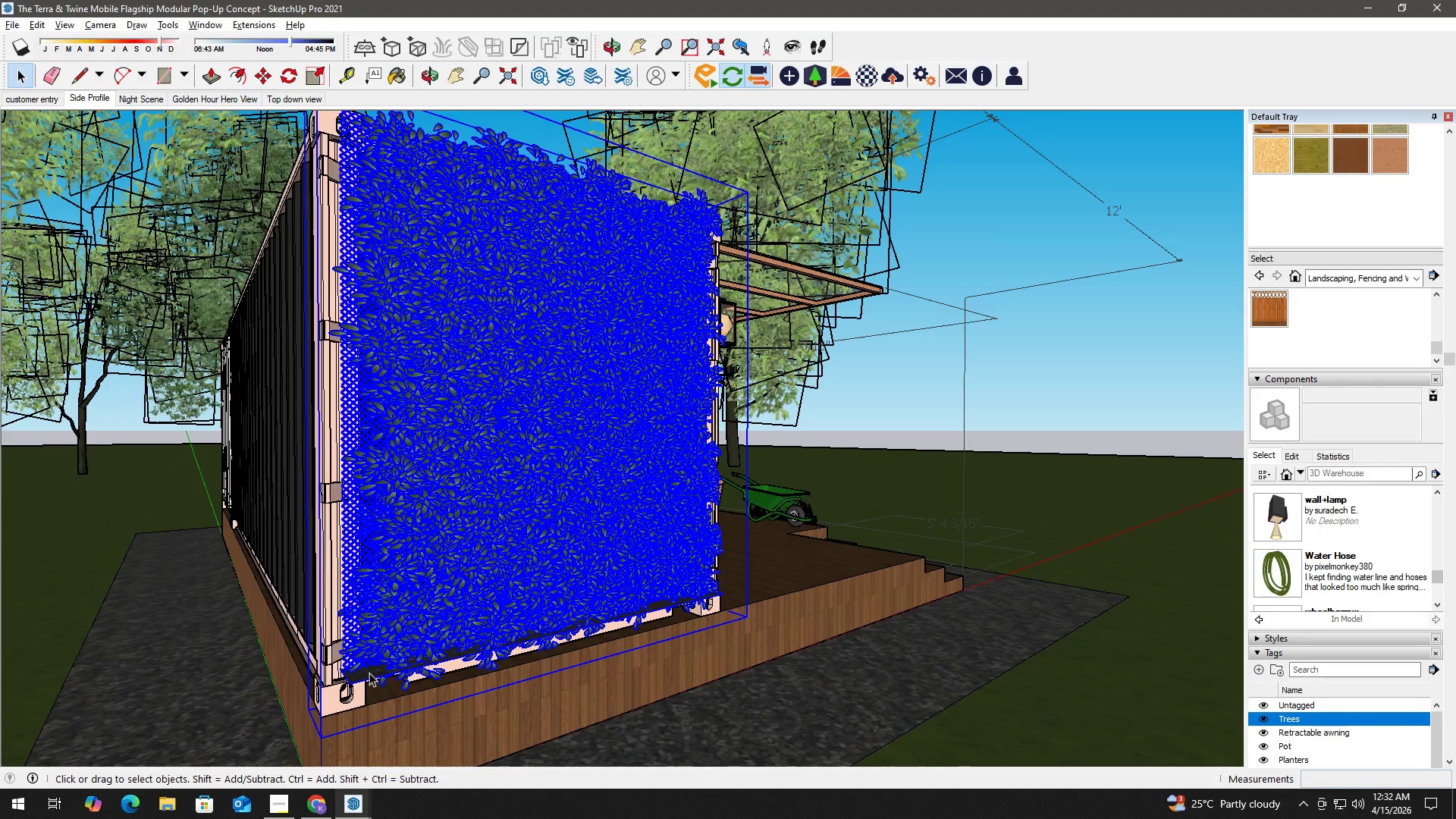 
left_click([369, 673])
 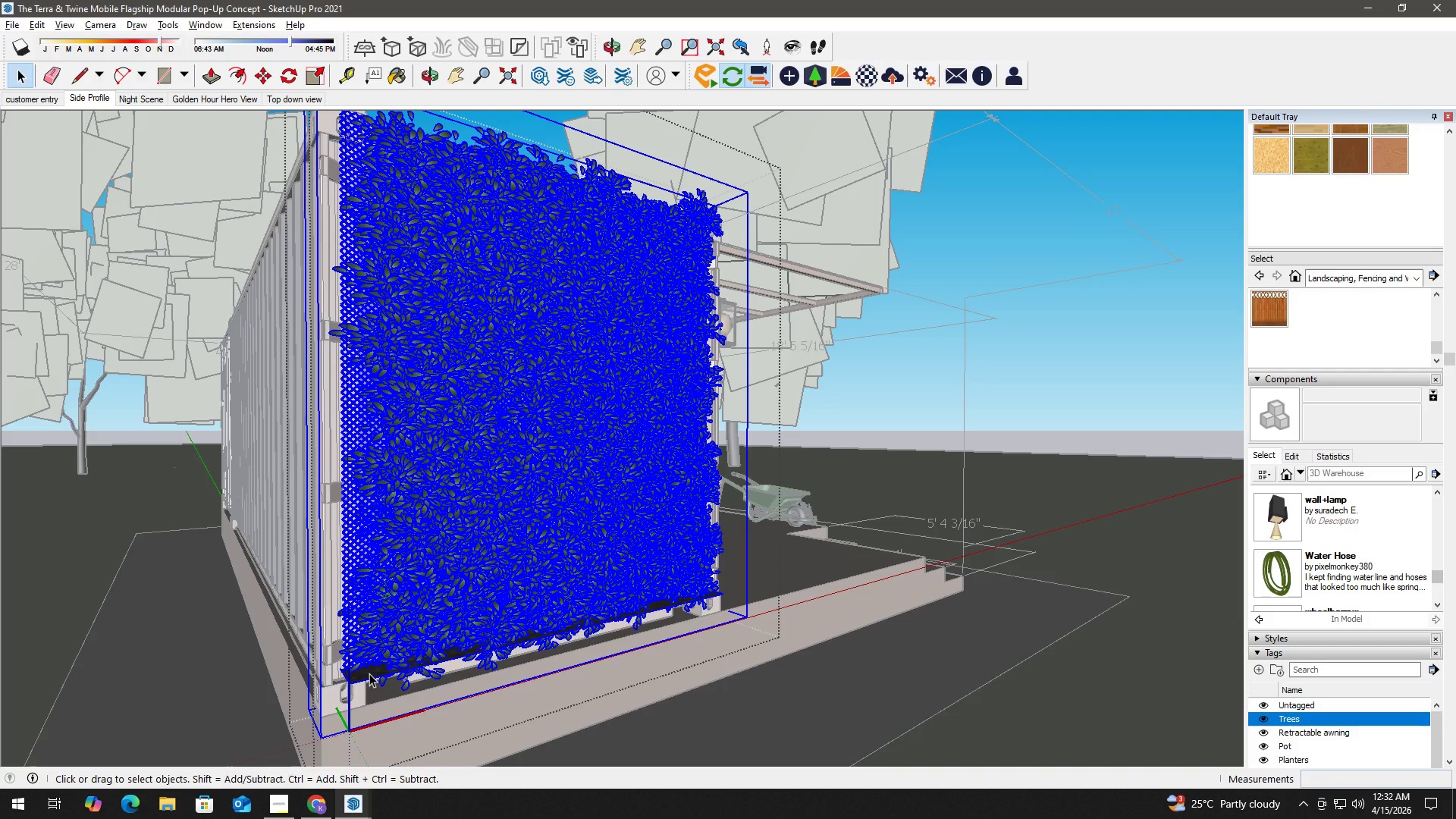 
double_click([369, 673])
 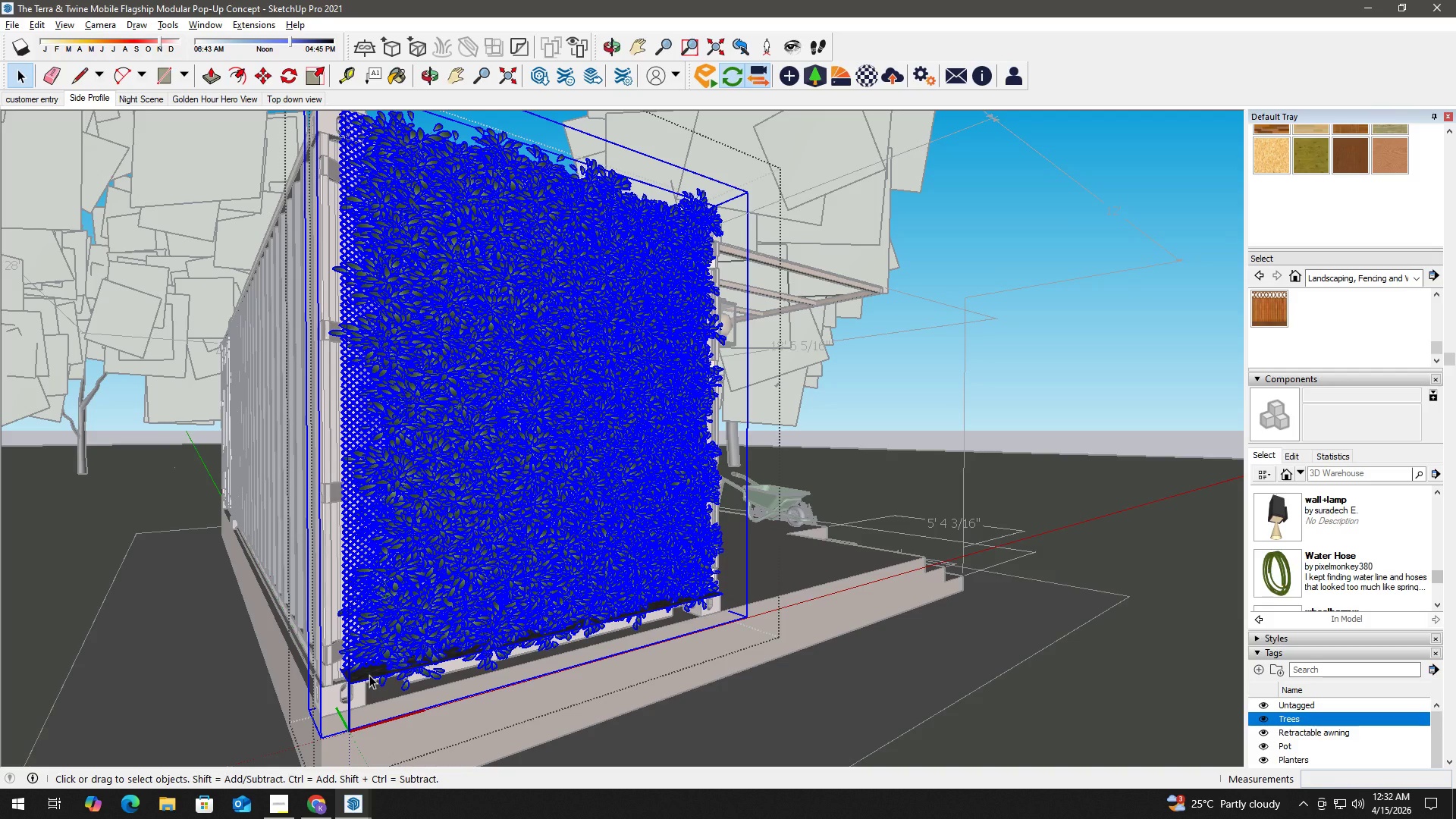 
left_click([369, 675])
 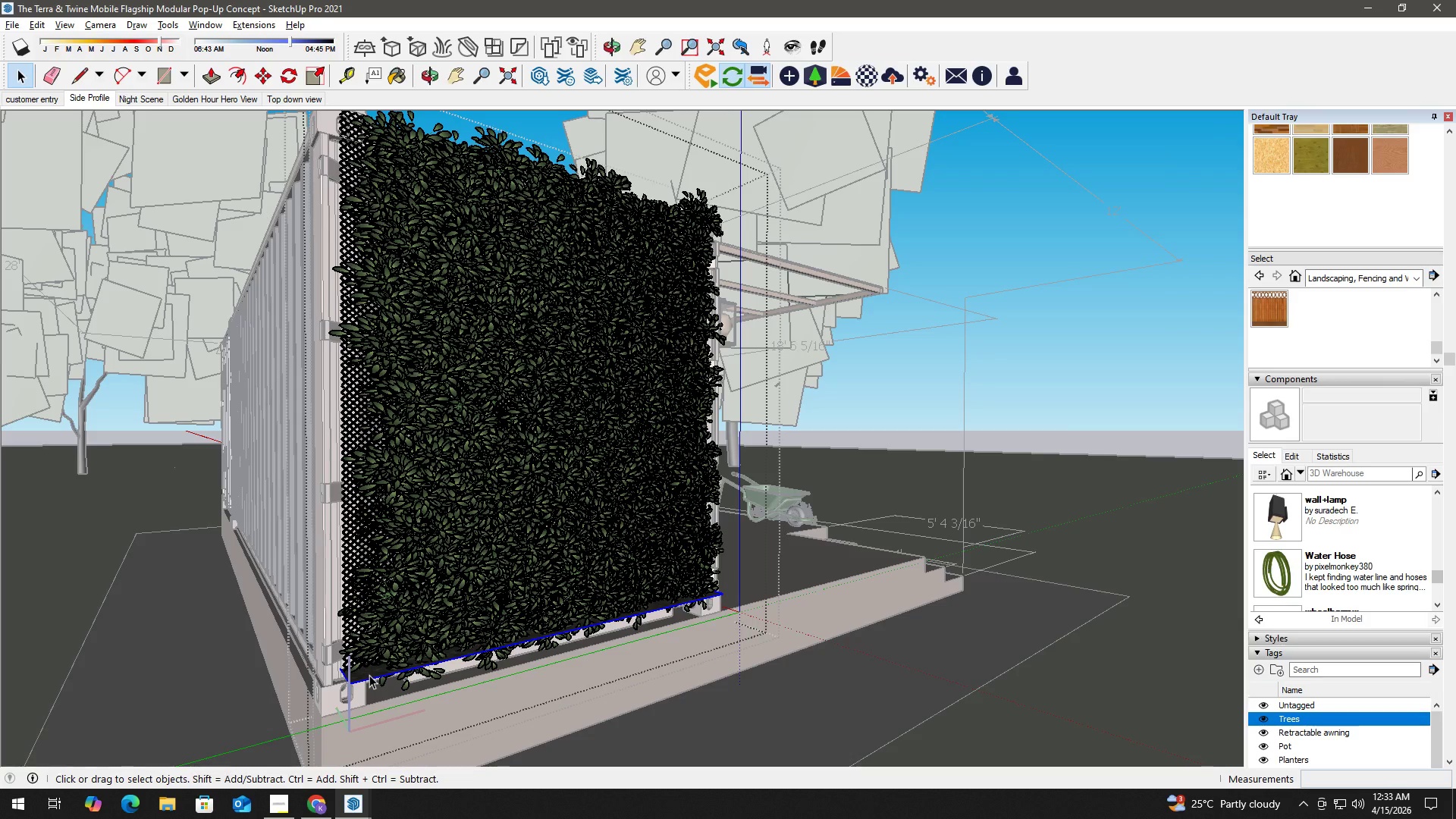 
key(Delete)
 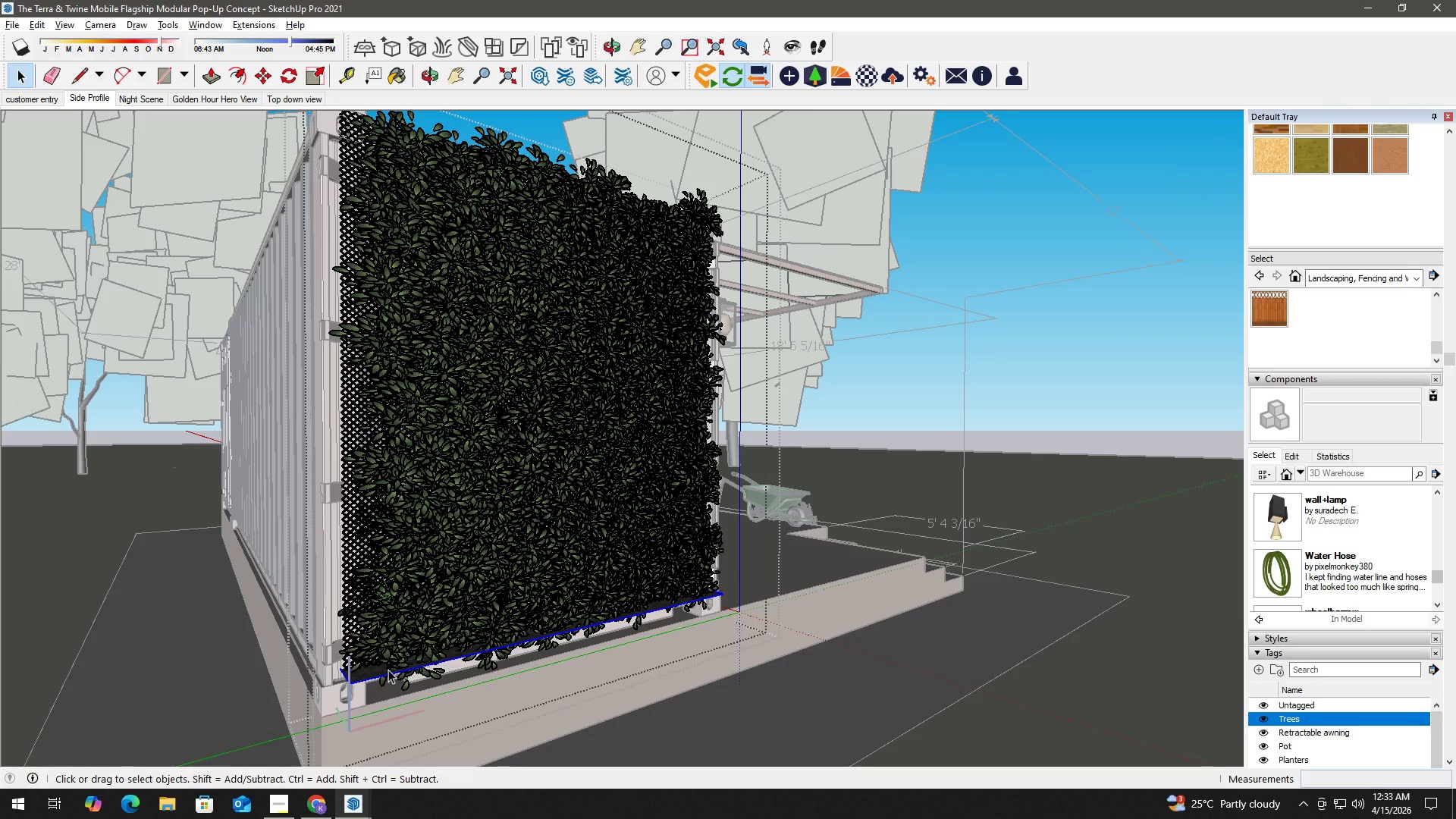 
key(Alt+Tab)
 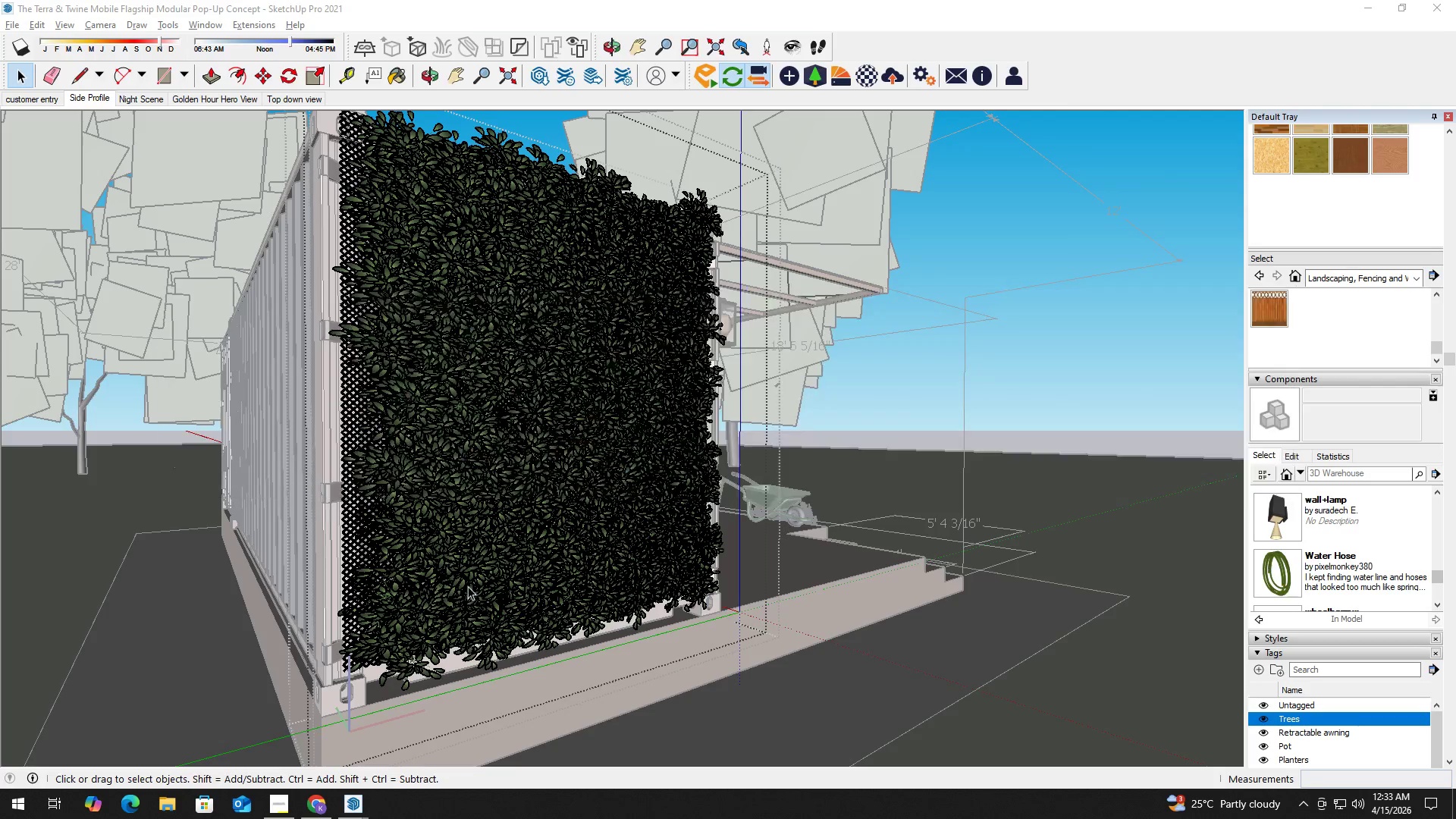 
key(Alt+Tab)
 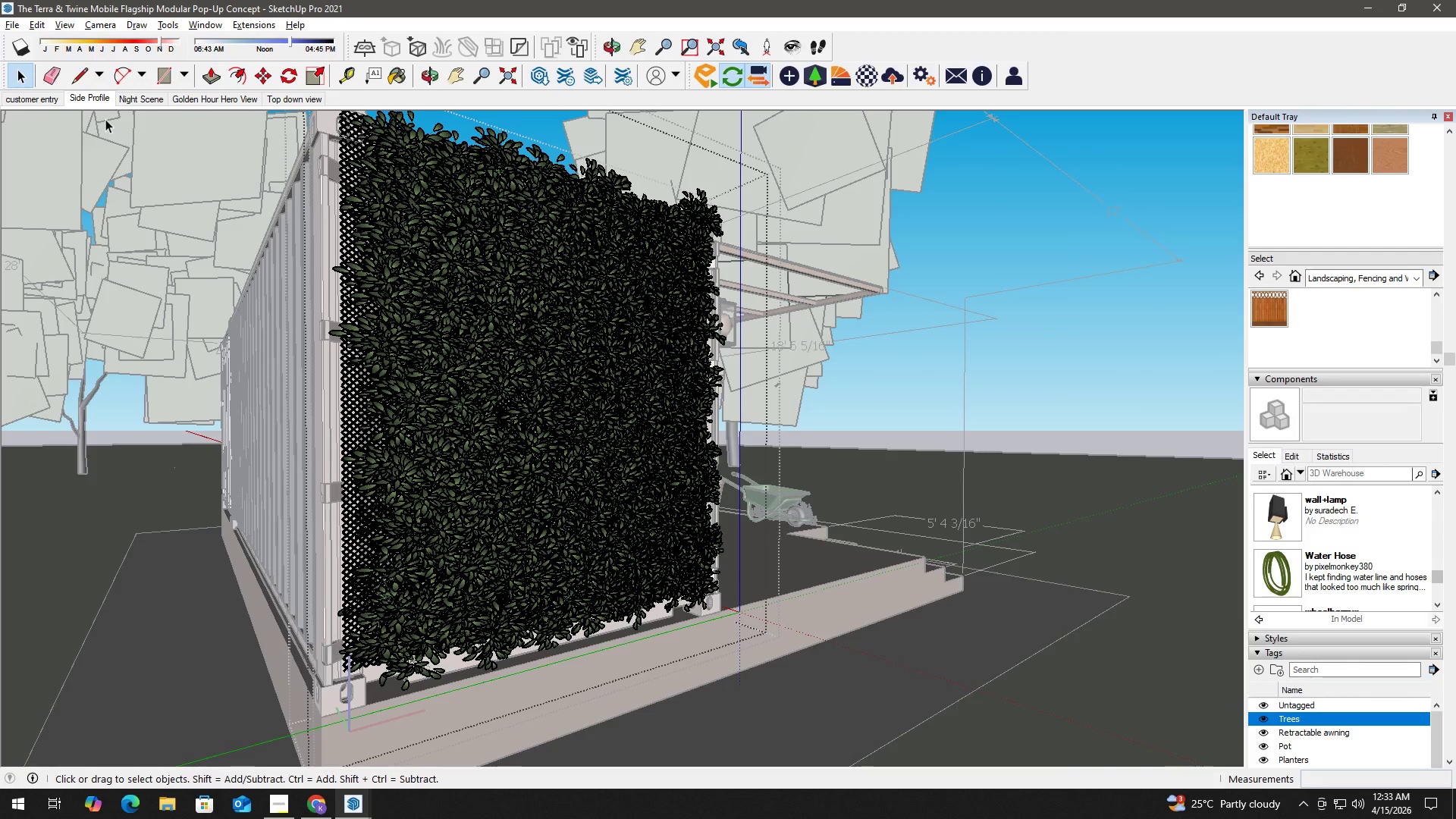 
left_click([93, 101])
 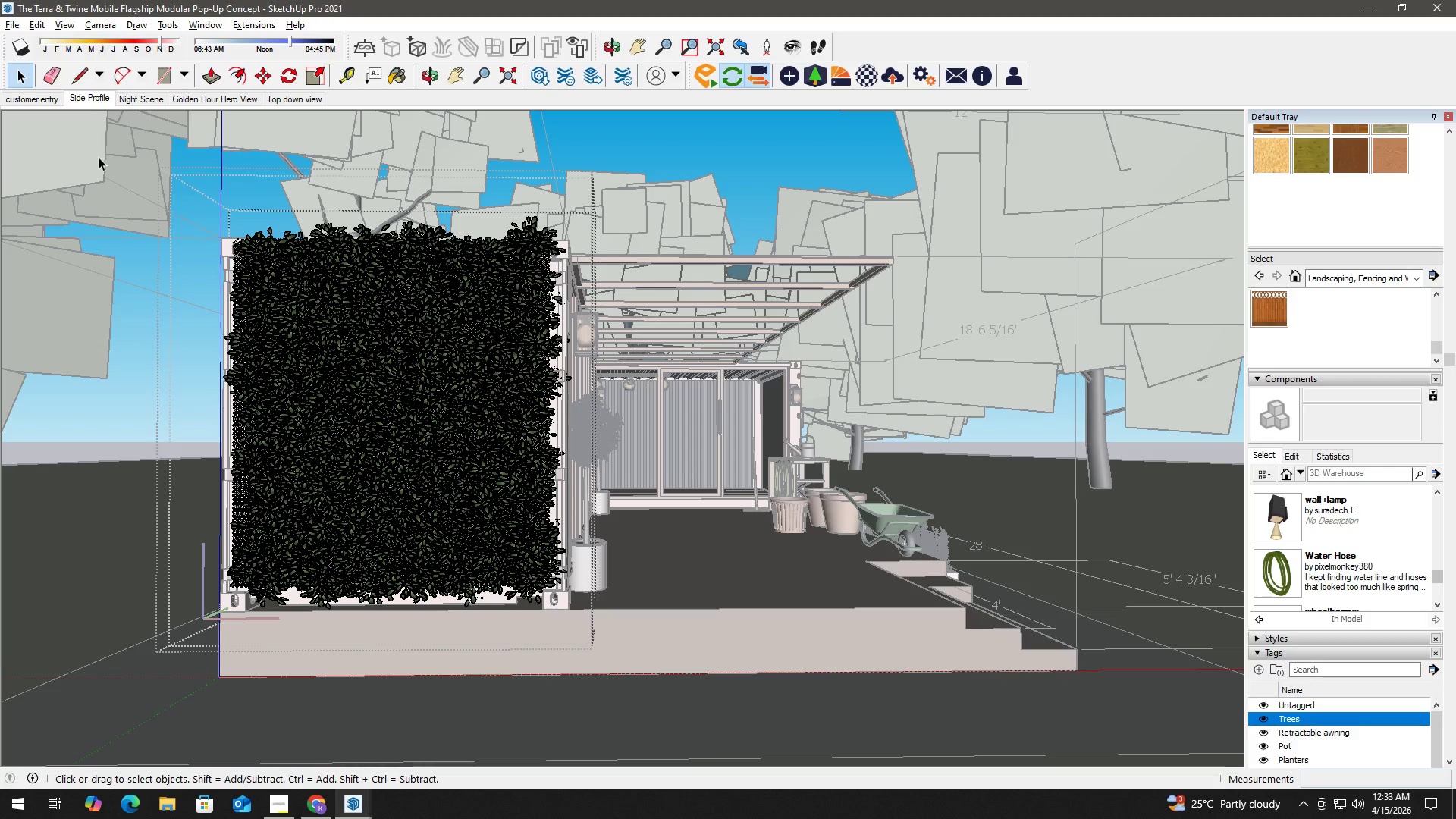 
wait(5.41)
 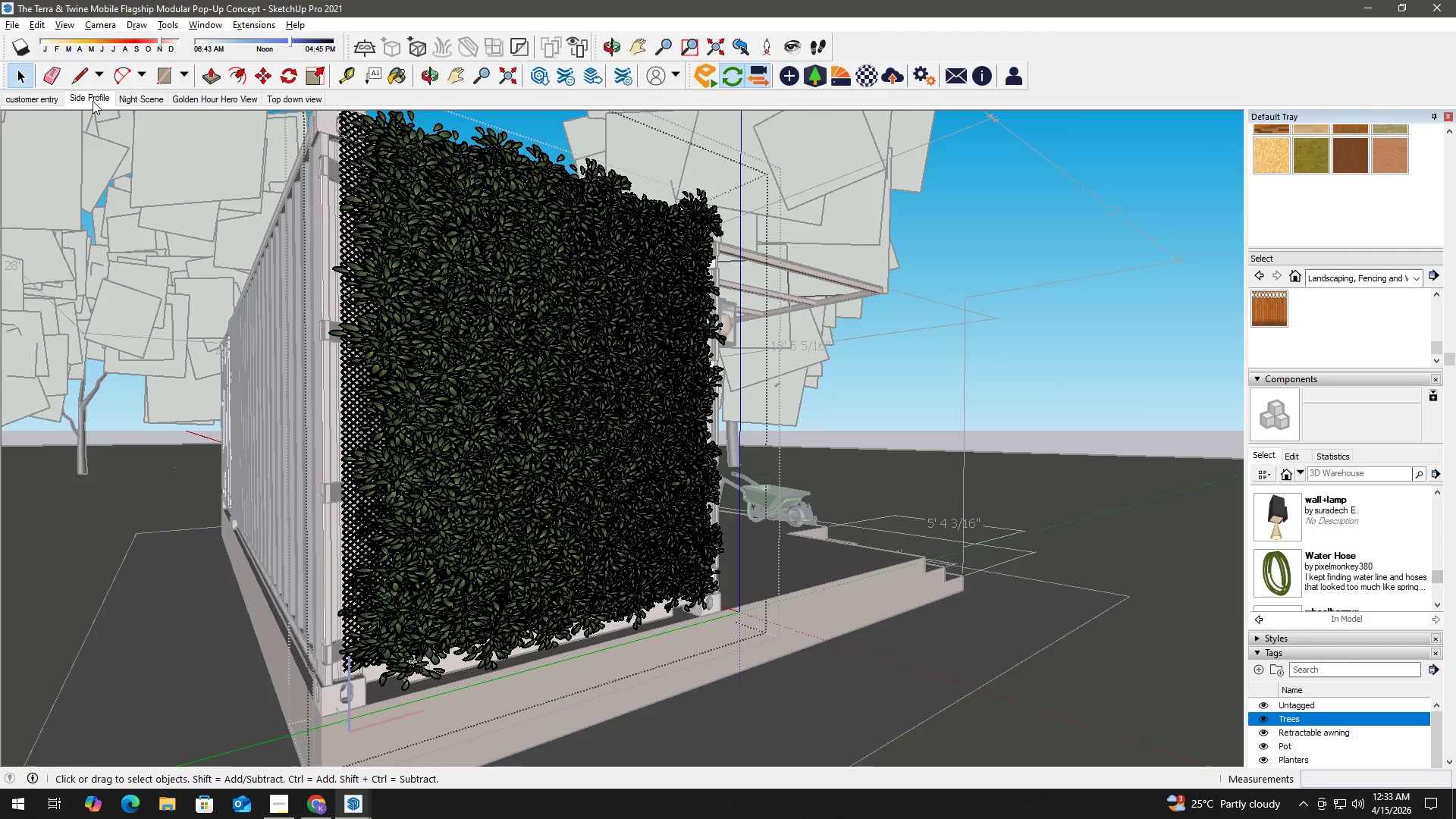 
left_click([687, 157])
 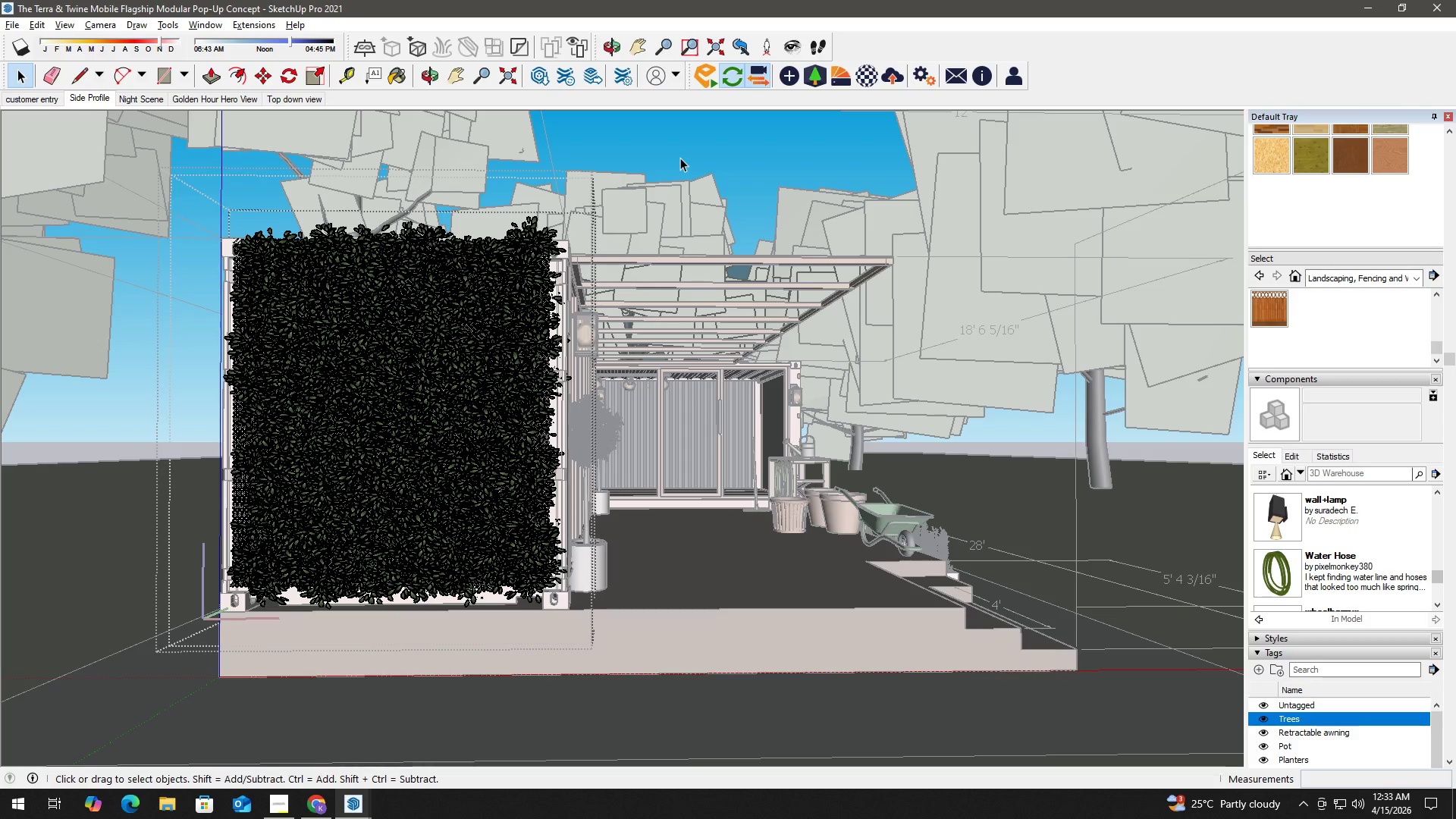 
key(Alt+Tab)
 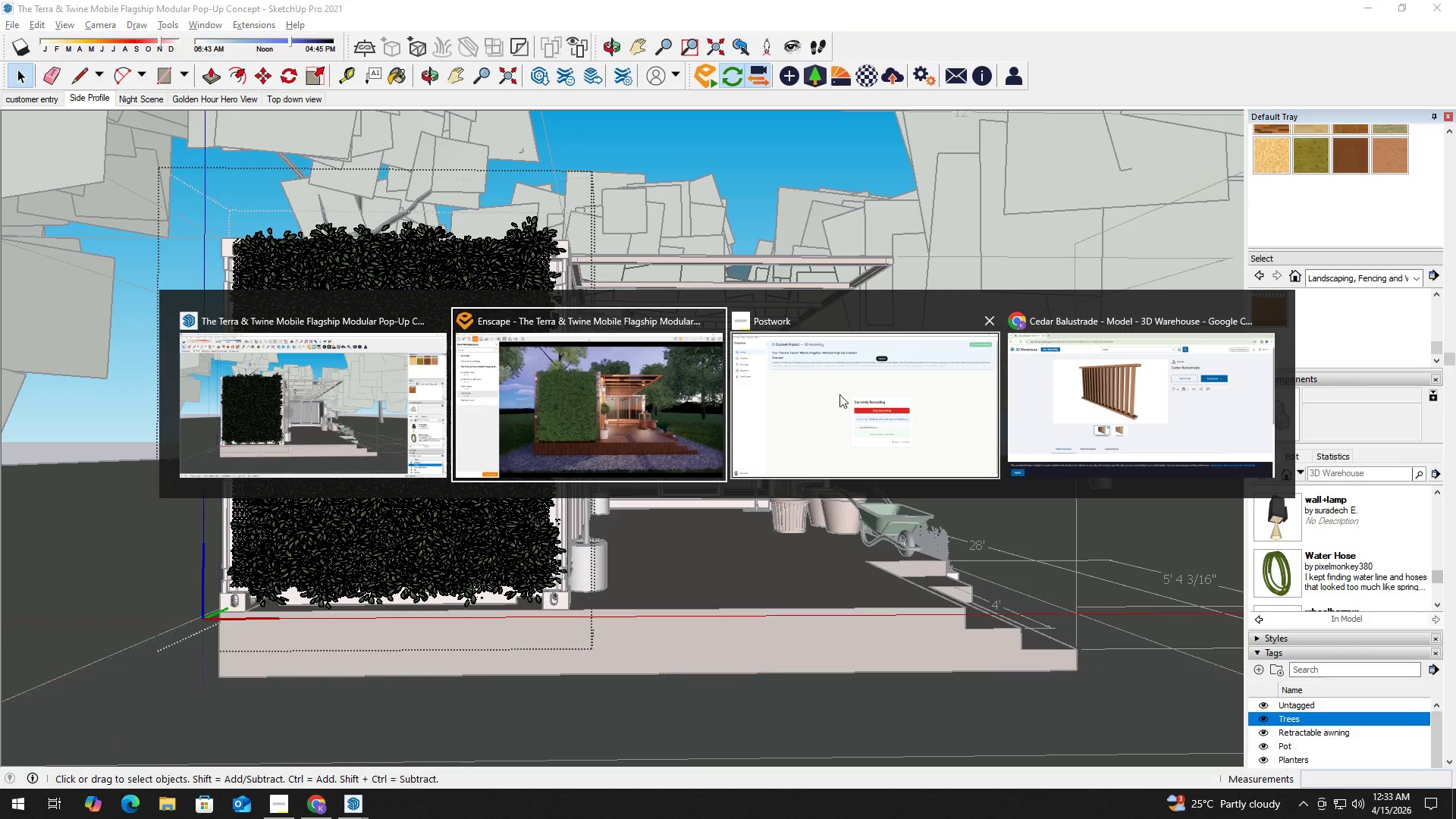 
left_click([840, 394])